 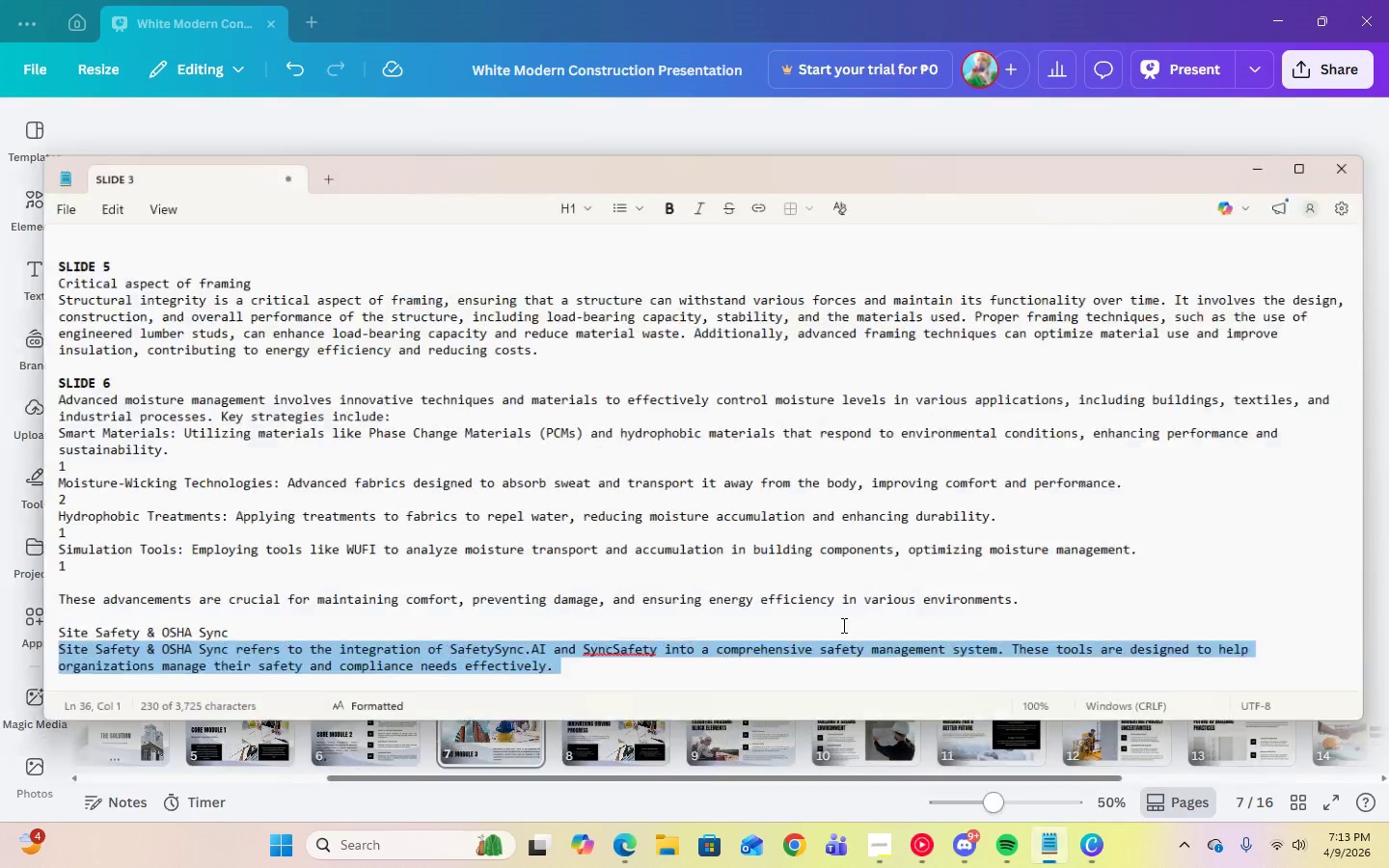 
scroll: coordinate [566, 437], scroll_direction: up, amount: 3.0
 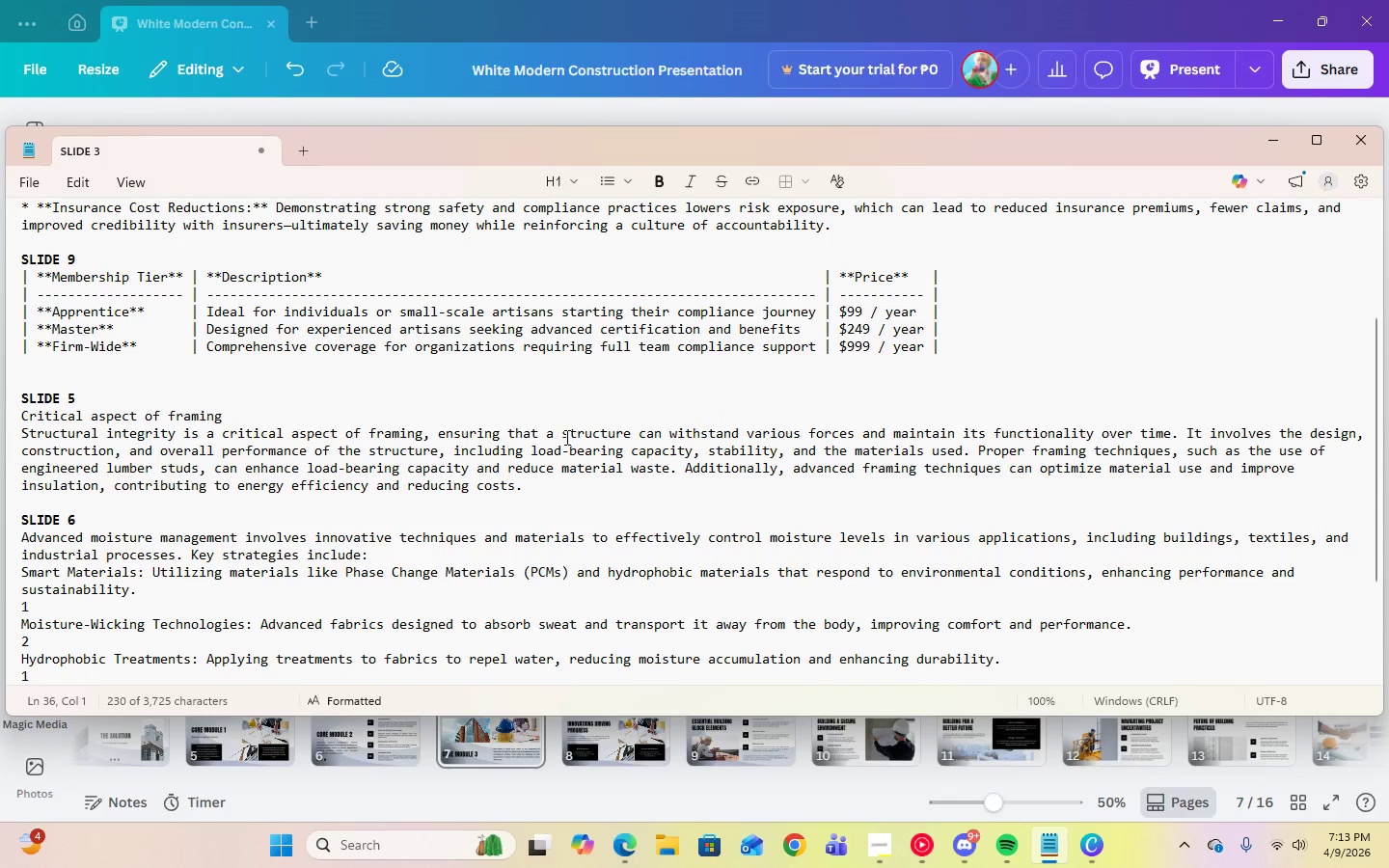 
scroll: coordinate [565, 437], scroll_direction: down, amount: 1.0
 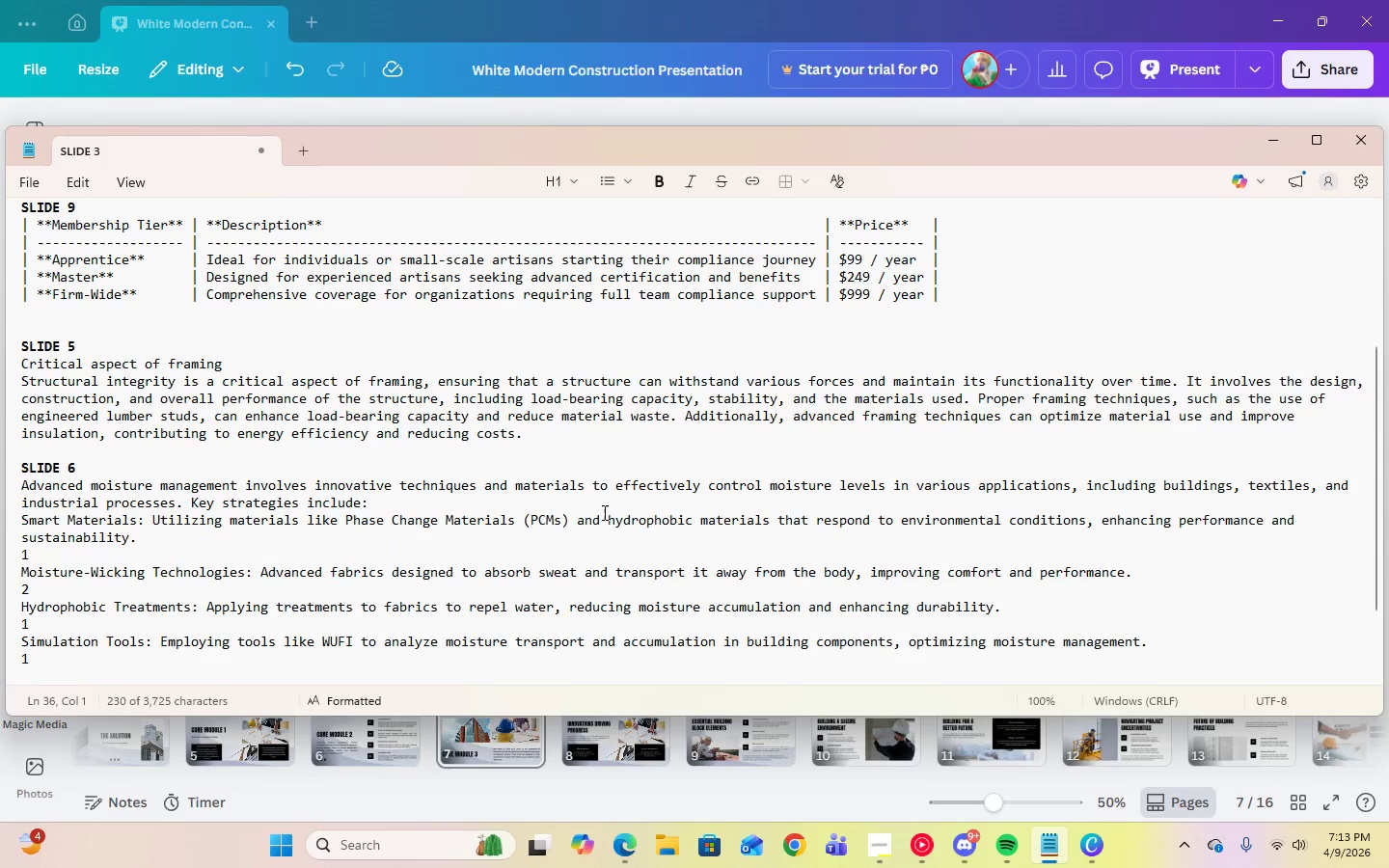 
scroll: coordinate [605, 515], scroll_direction: up, amount: 4.0
 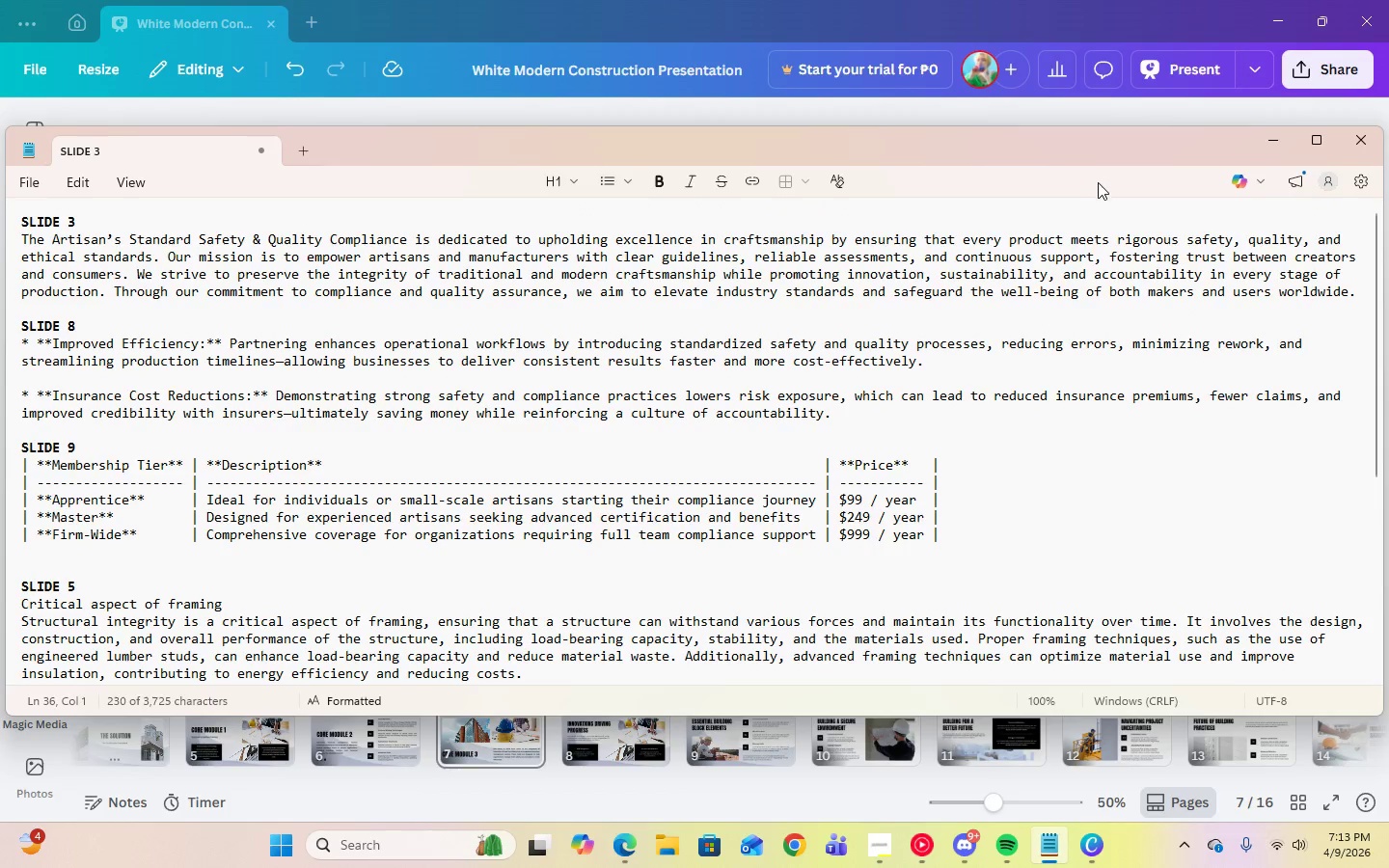 
left_click([1259, 145])
 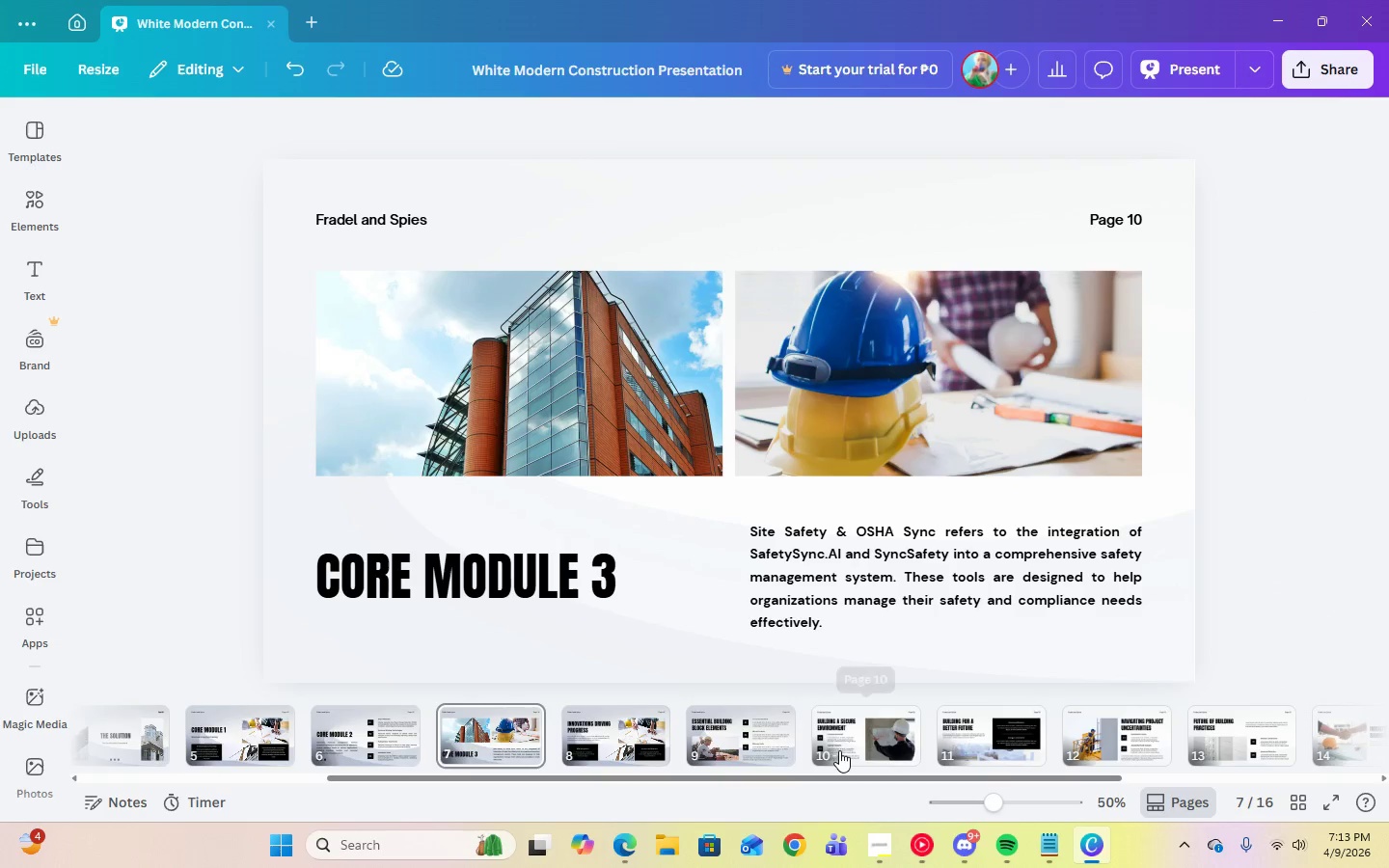 
left_click([839, 750])
 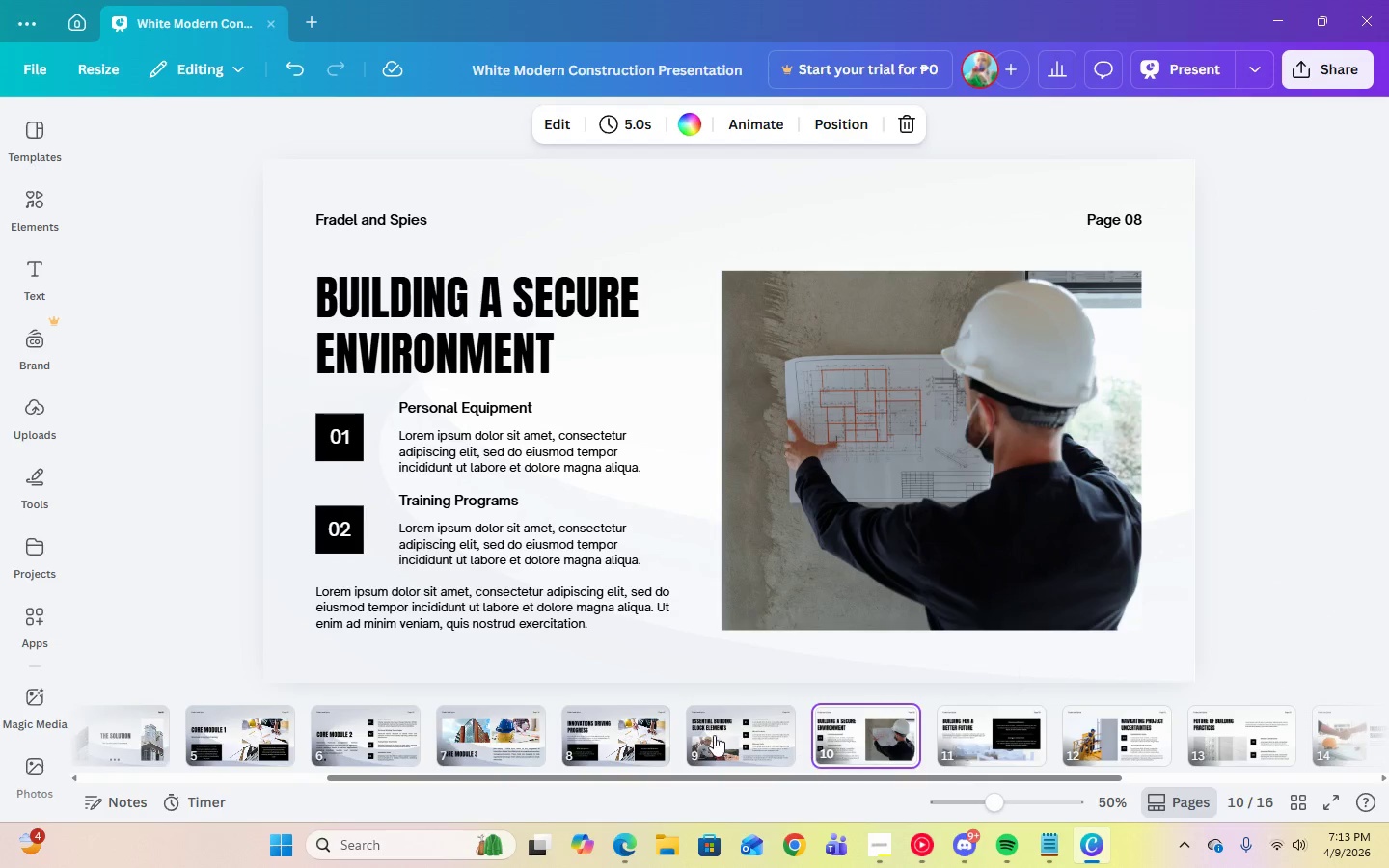 
left_click([593, 750])
 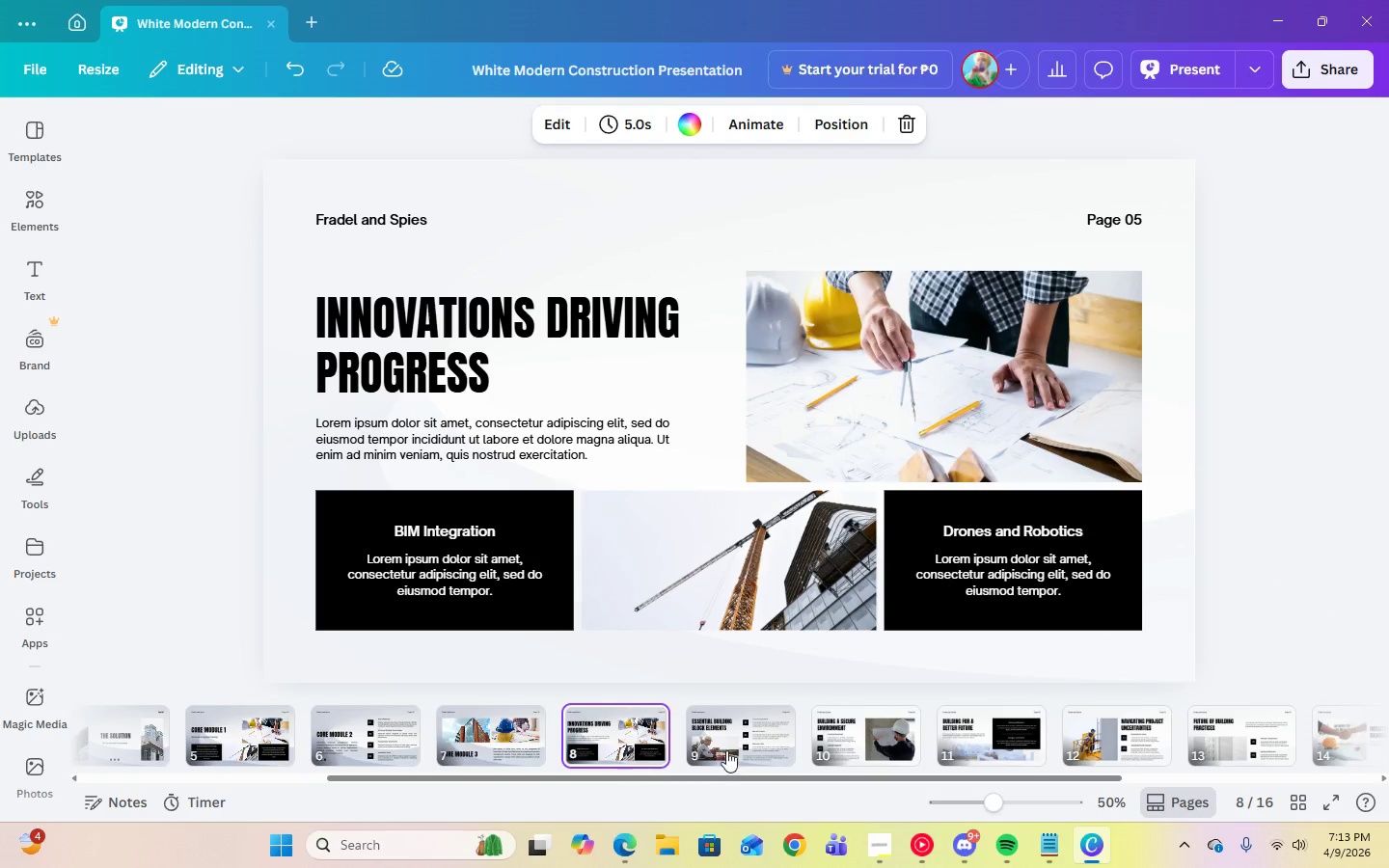 
left_click([758, 749])
 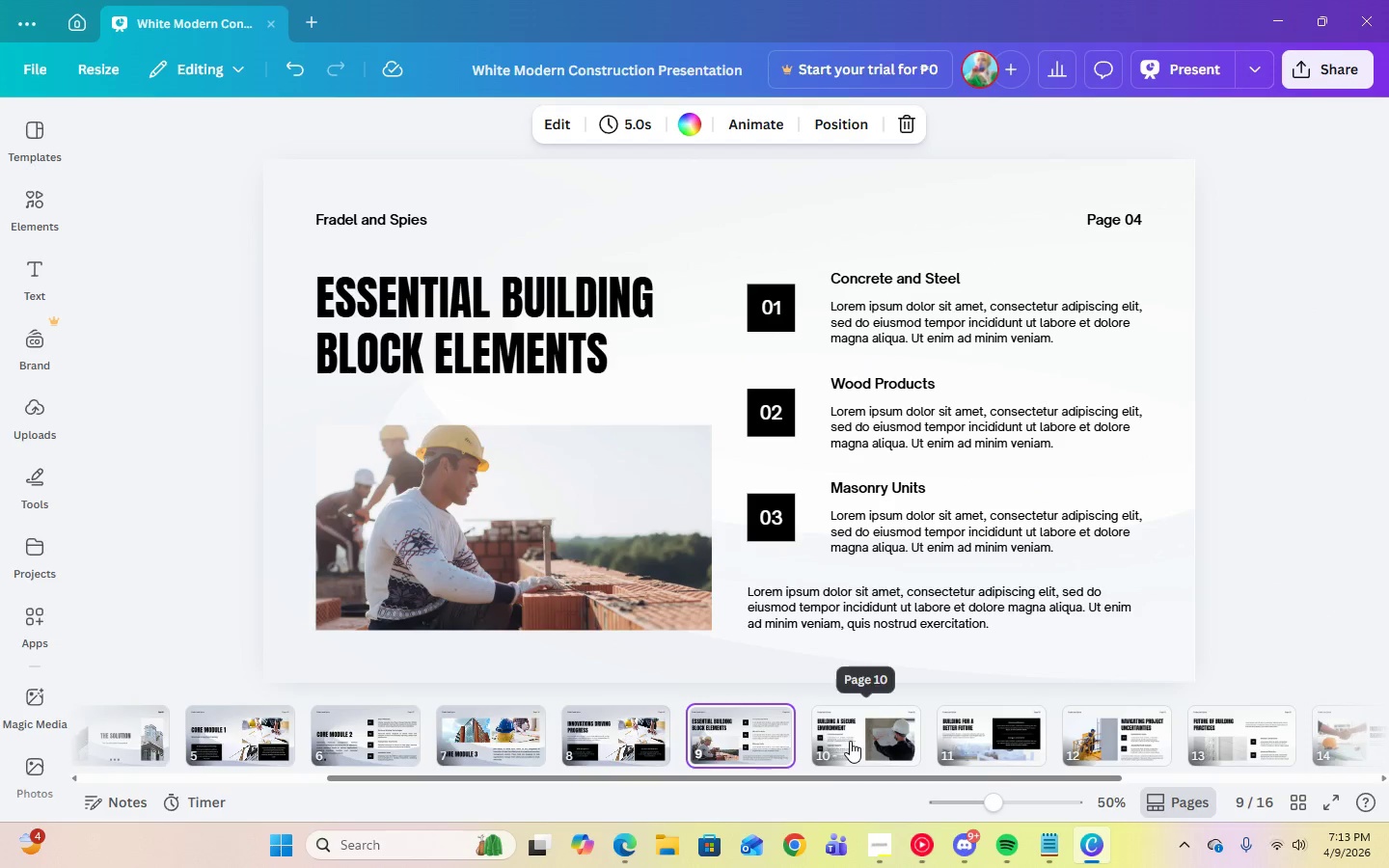 
left_click([850, 741])
 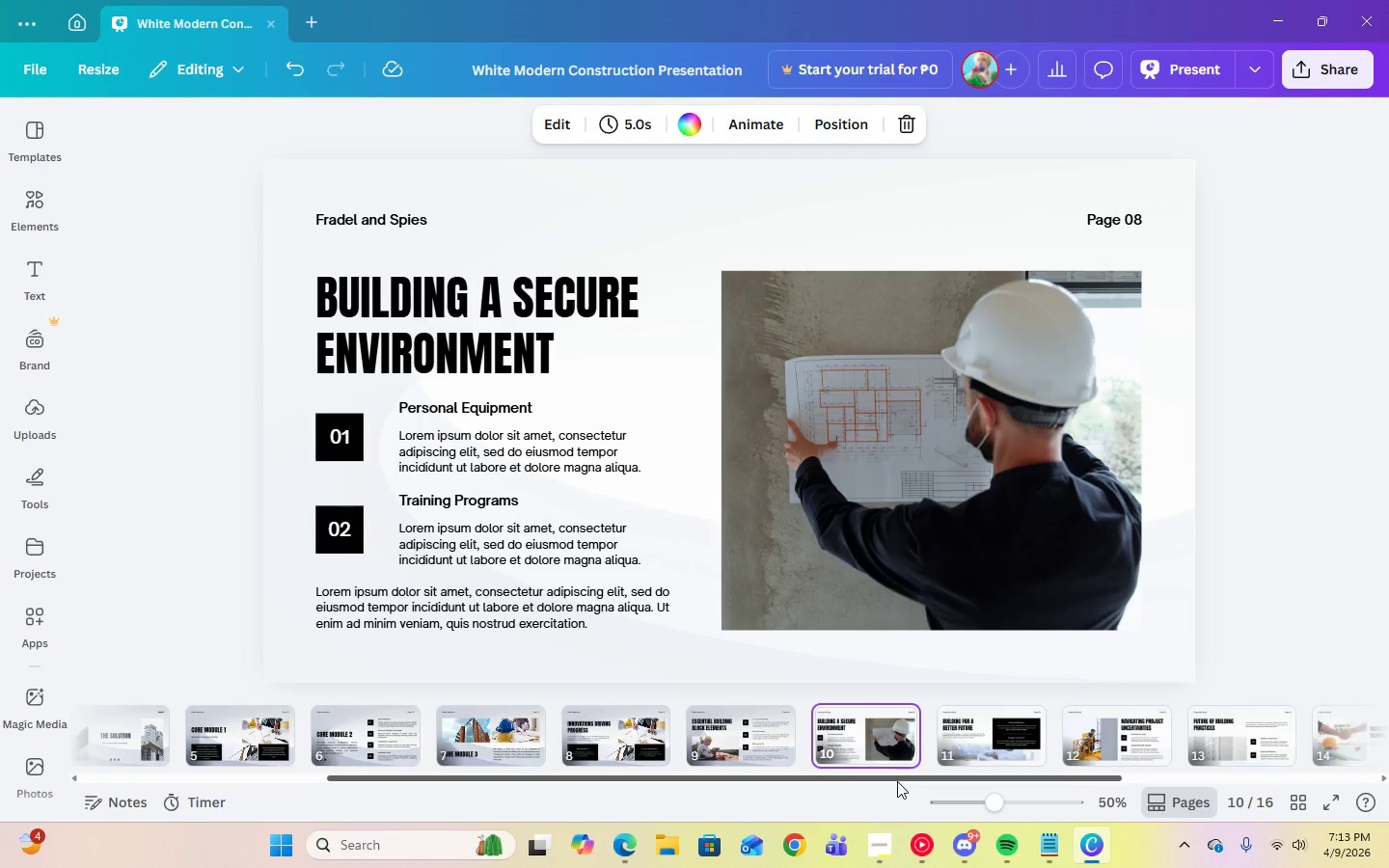 
left_click_drag(start_coordinate=[897, 781], to_coordinate=[984, 783])
 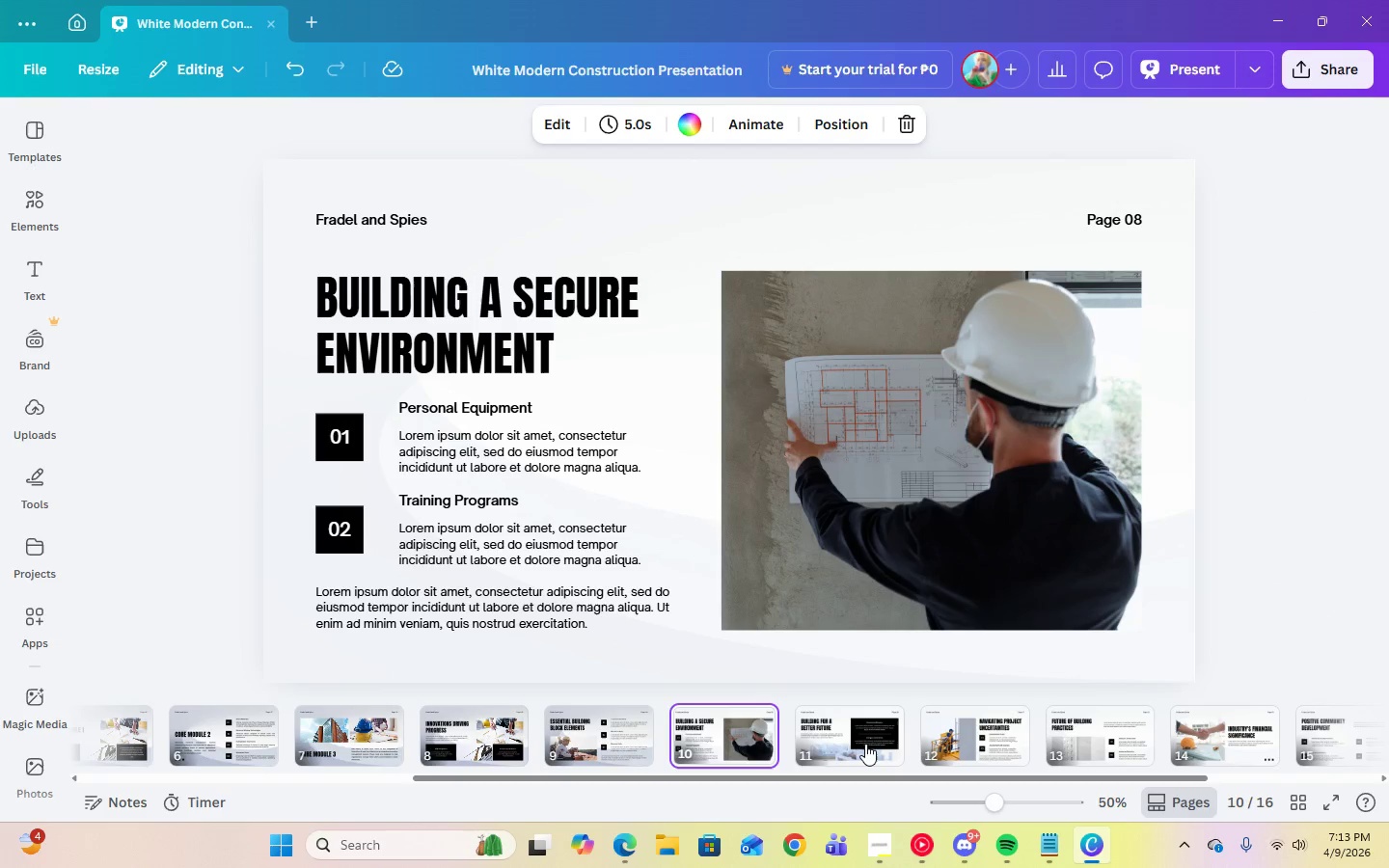 
left_click([865, 744])
 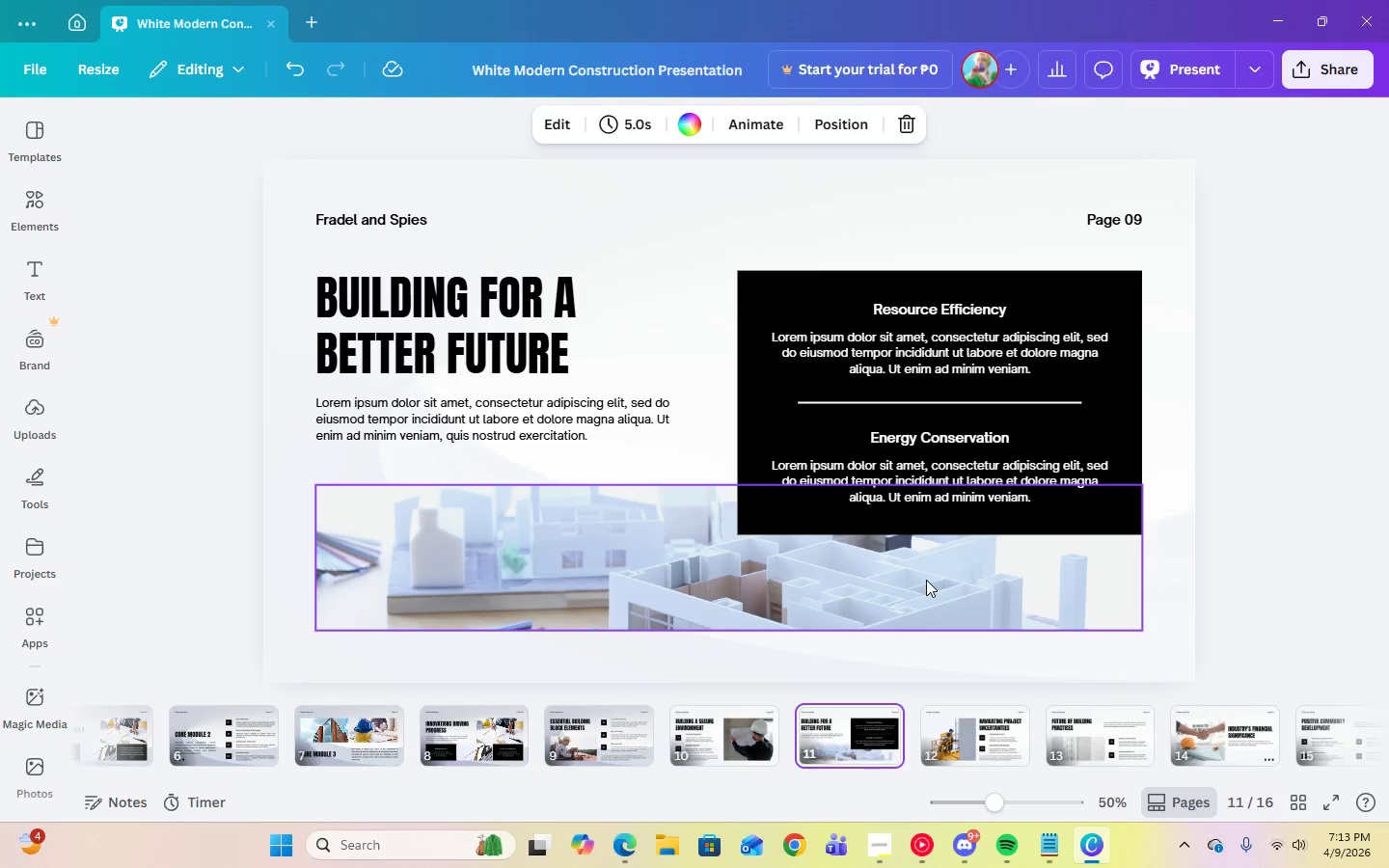 
wait(6.26)
 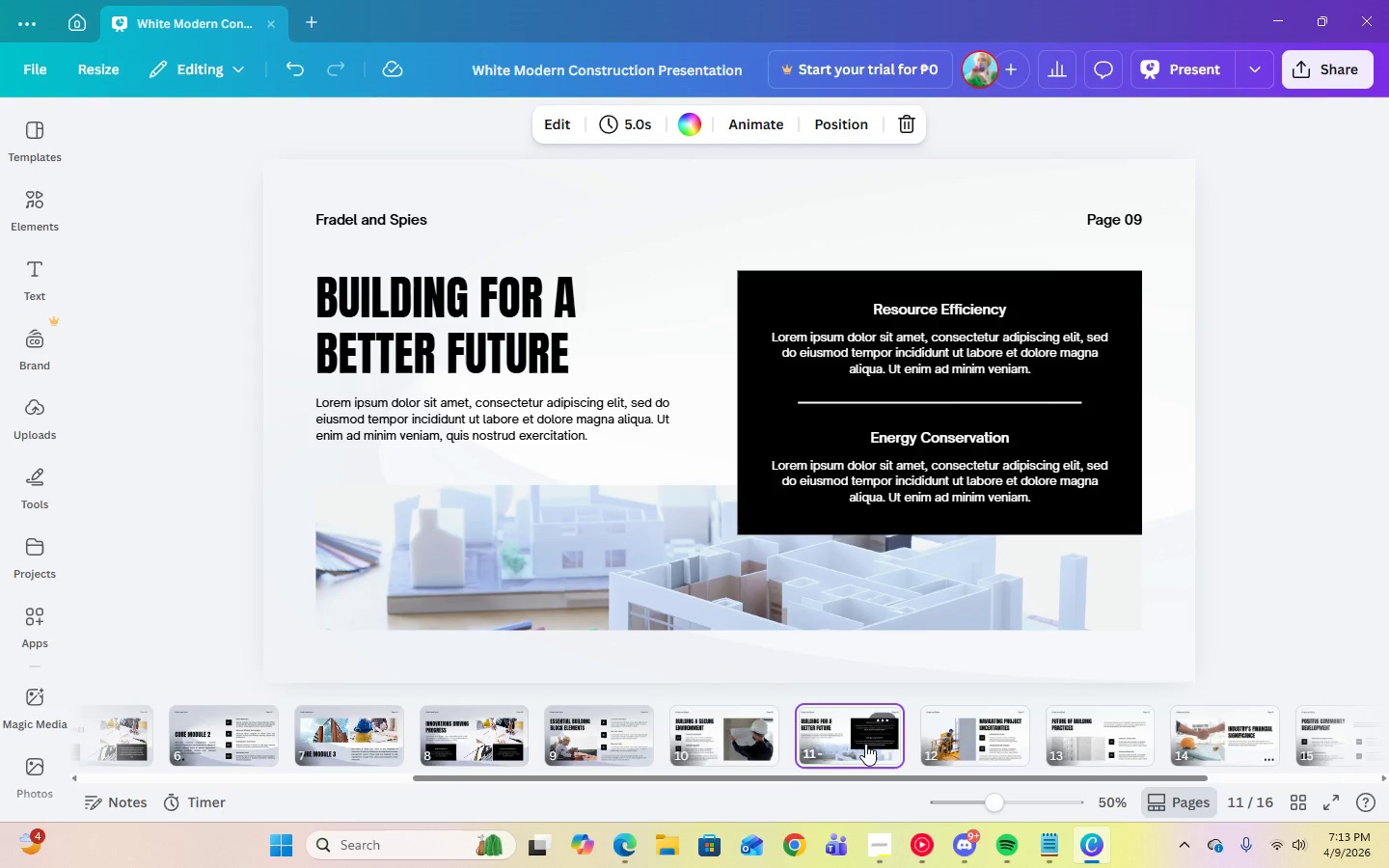 
left_click([966, 754])
 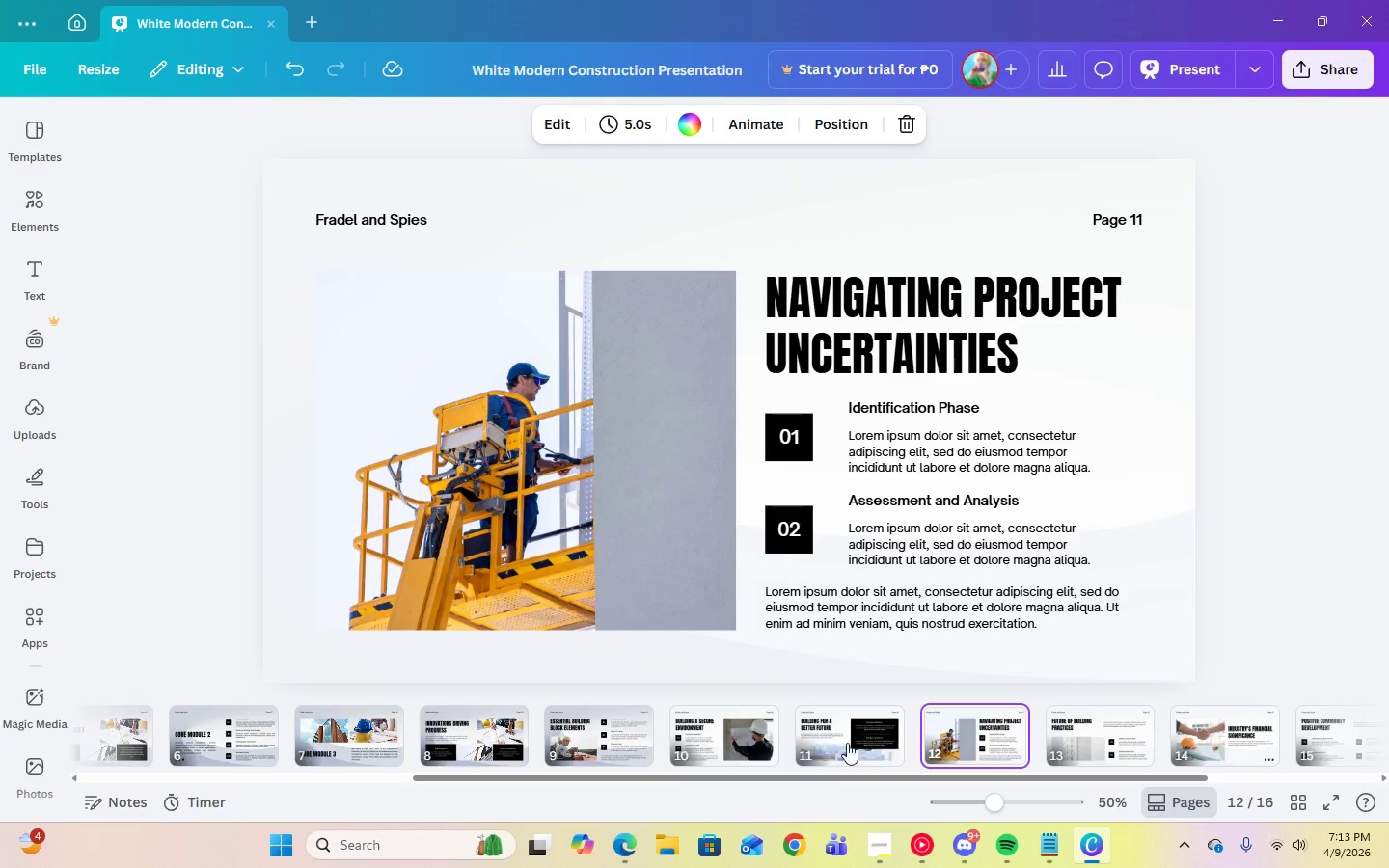 
wait(6.31)
 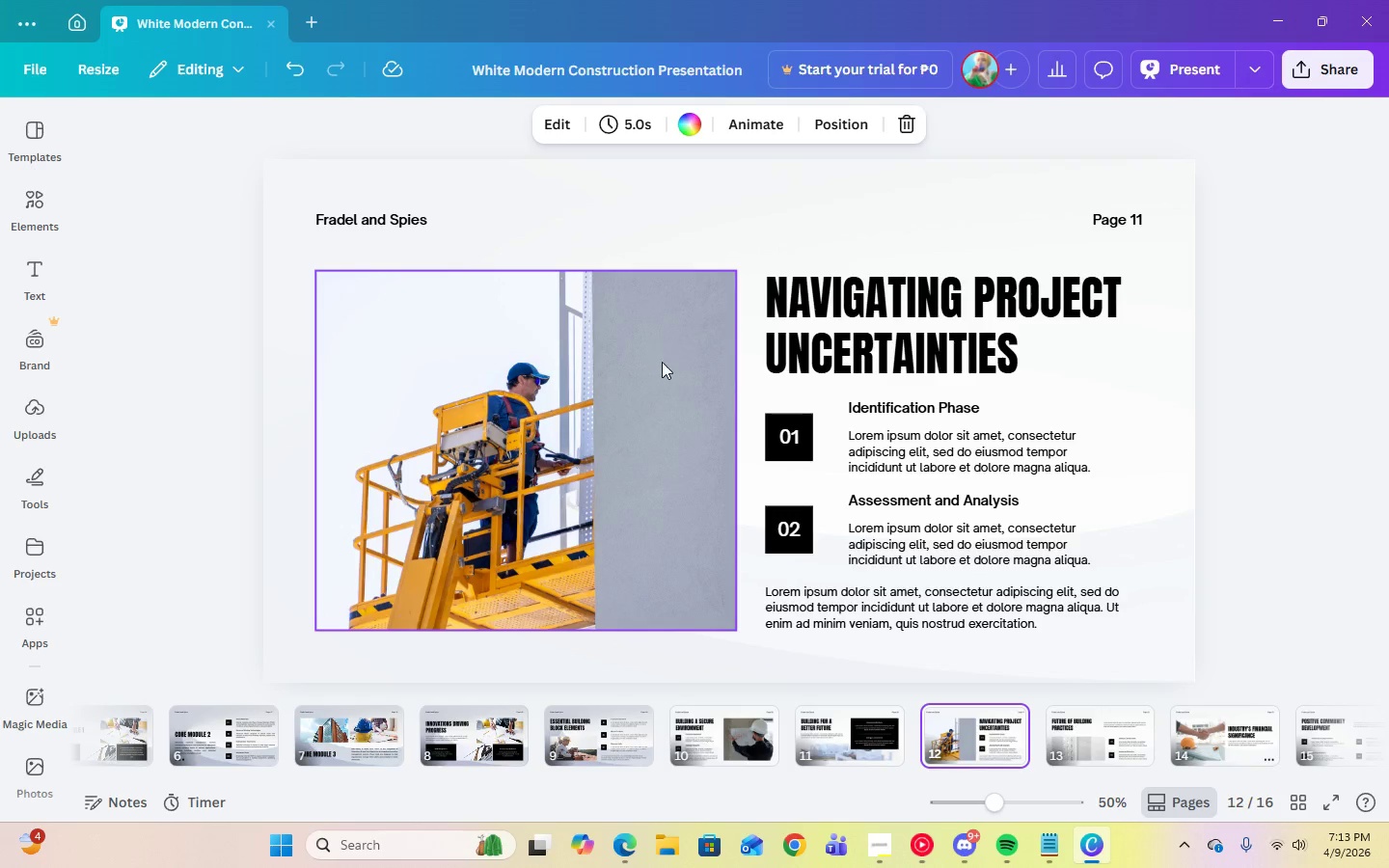 
left_click_drag(start_coordinate=[580, 775], to_coordinate=[495, 788])
 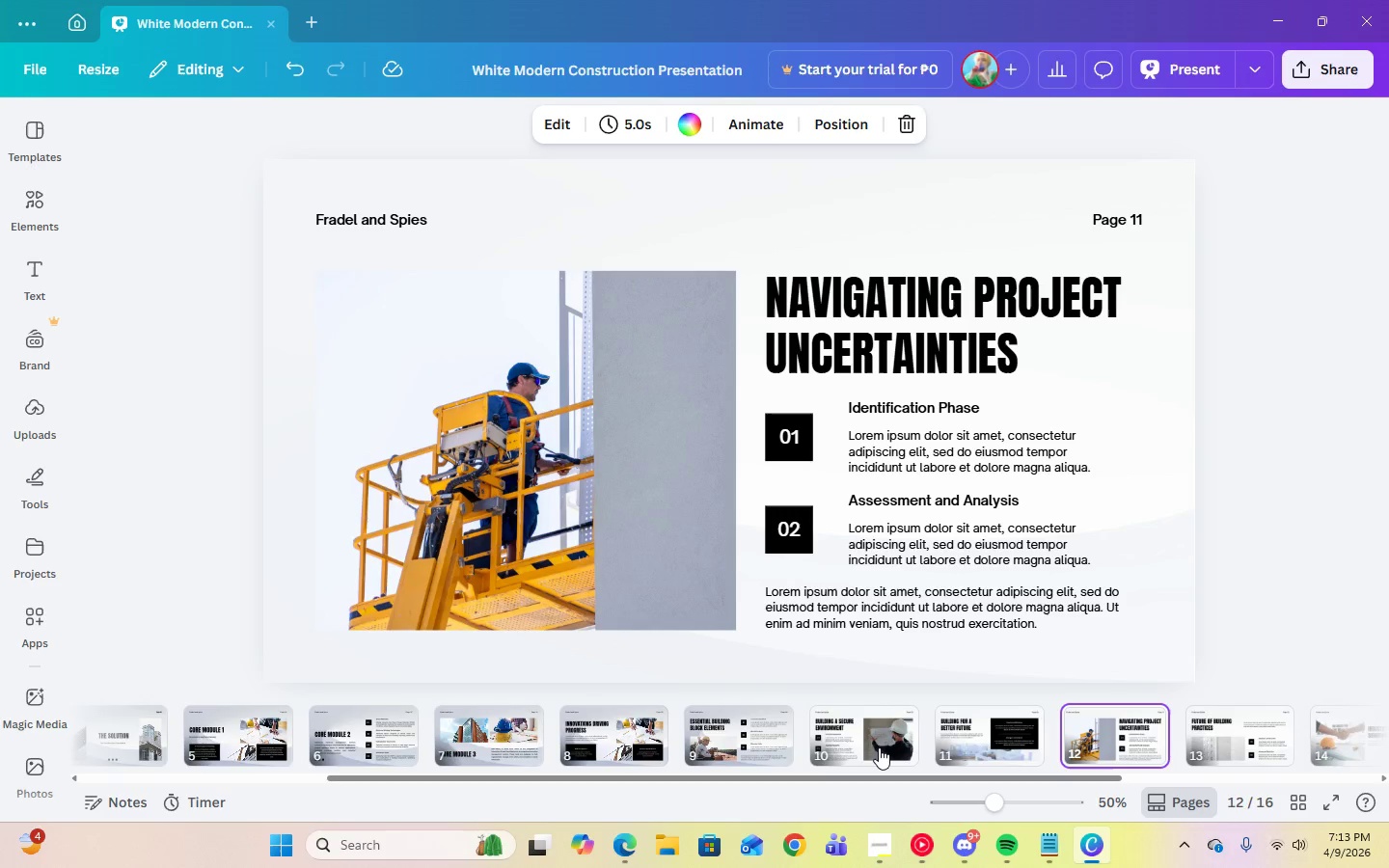 
left_click([879, 747])
 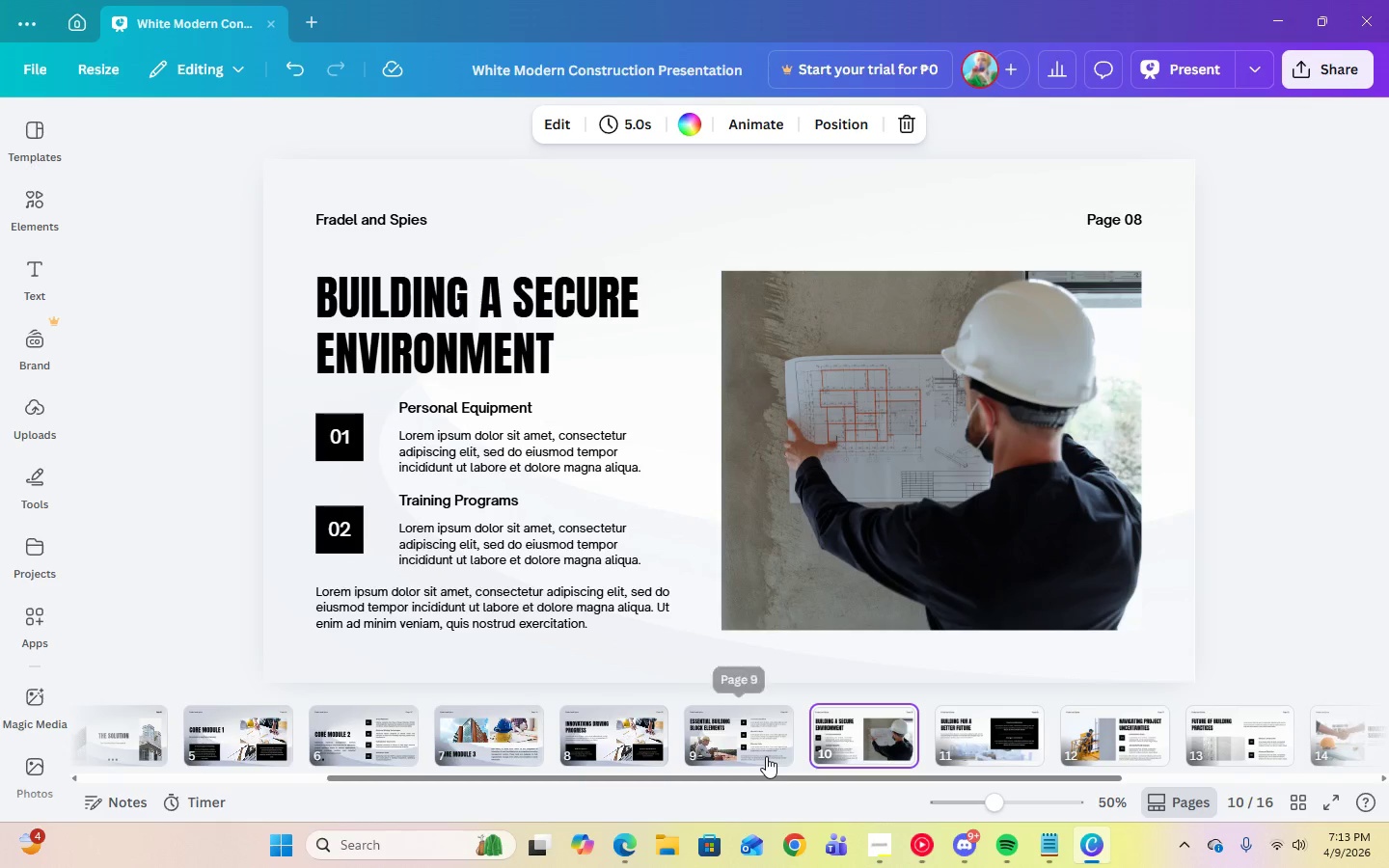 
left_click([704, 745])
 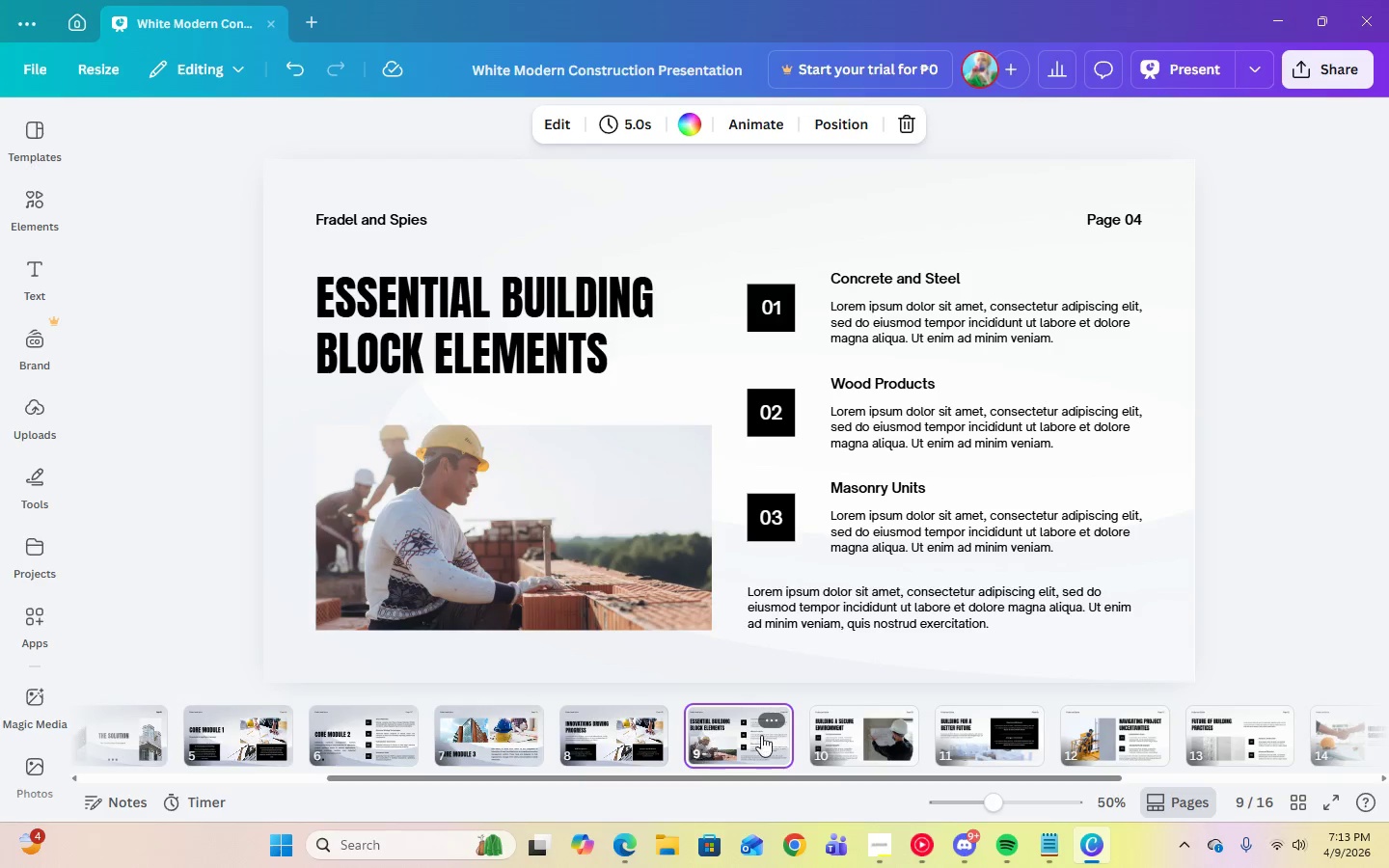 
left_click([1123, 739])
 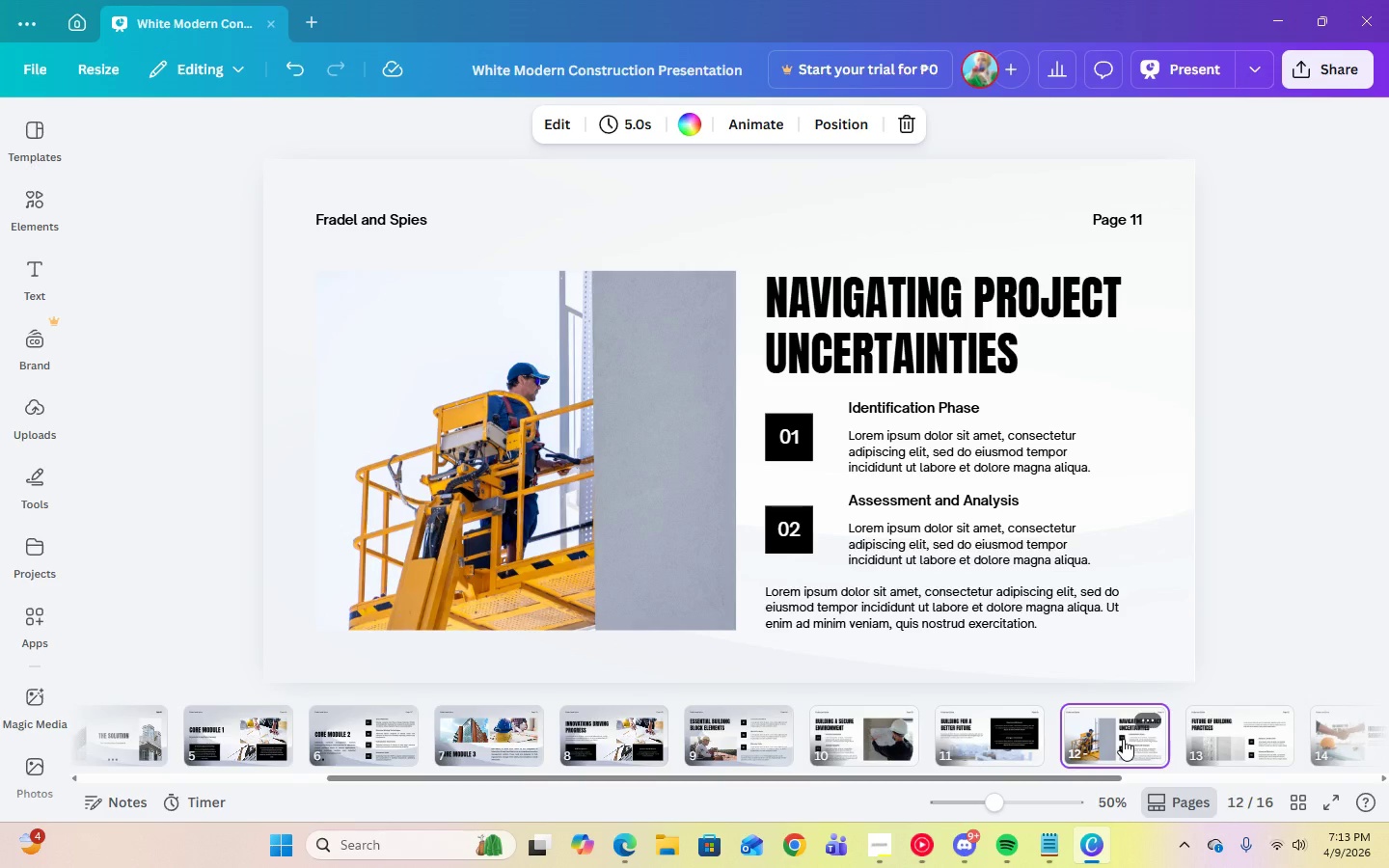 
left_click_drag(start_coordinate=[1123, 739], to_coordinate=[585, 729])
 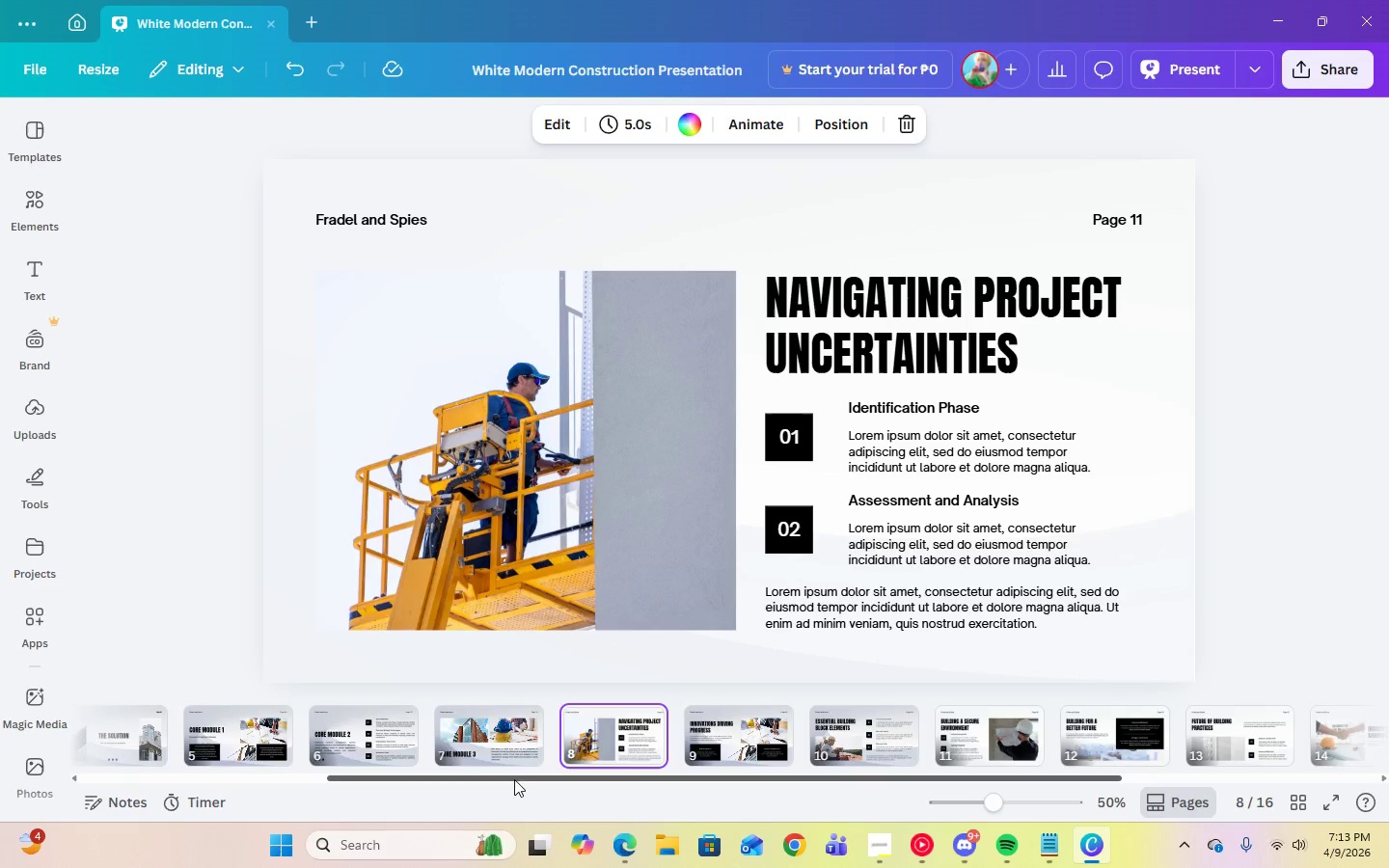 
left_click_drag(start_coordinate=[514, 777], to_coordinate=[180, 790])
 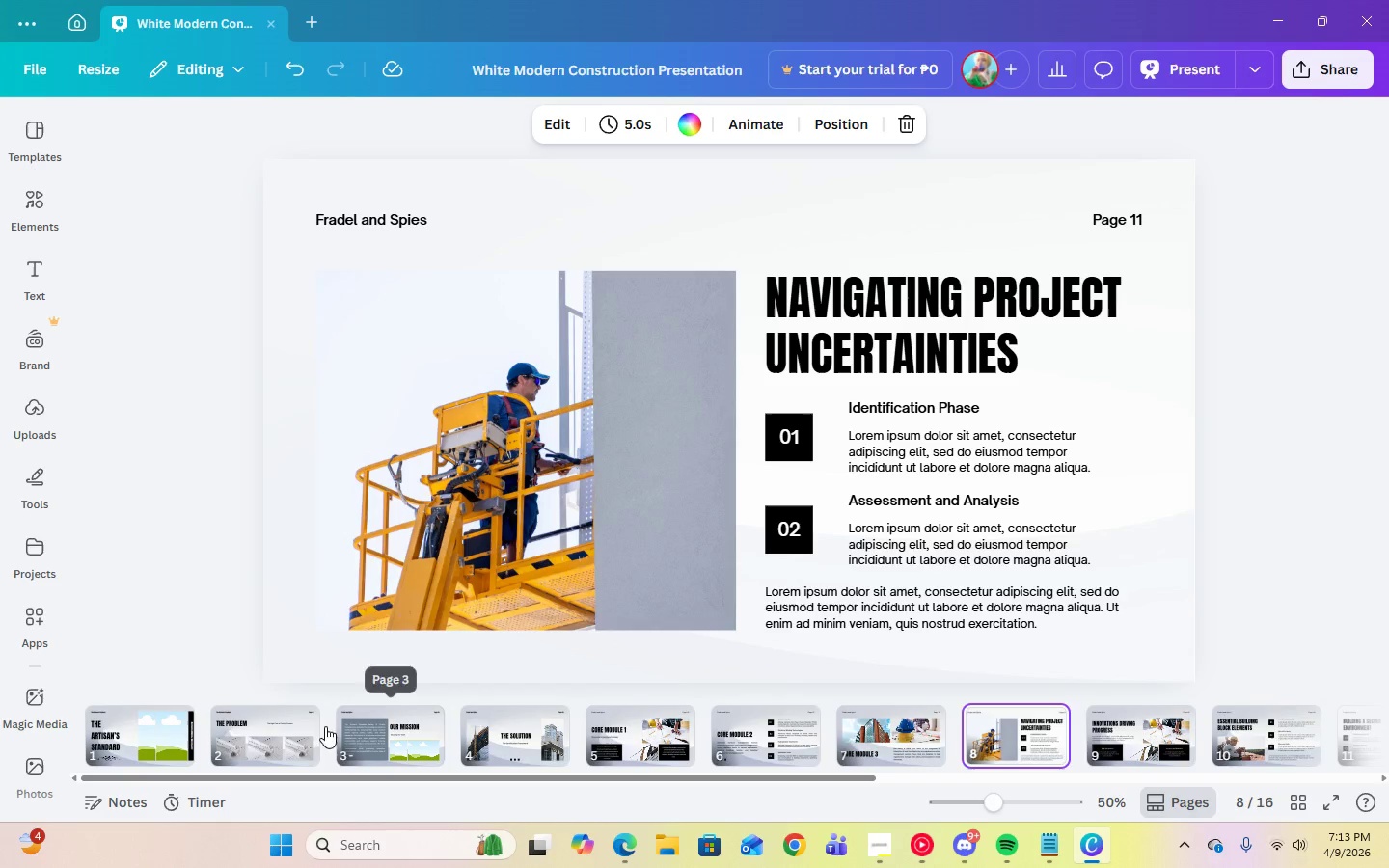 
left_click([296, 713])
 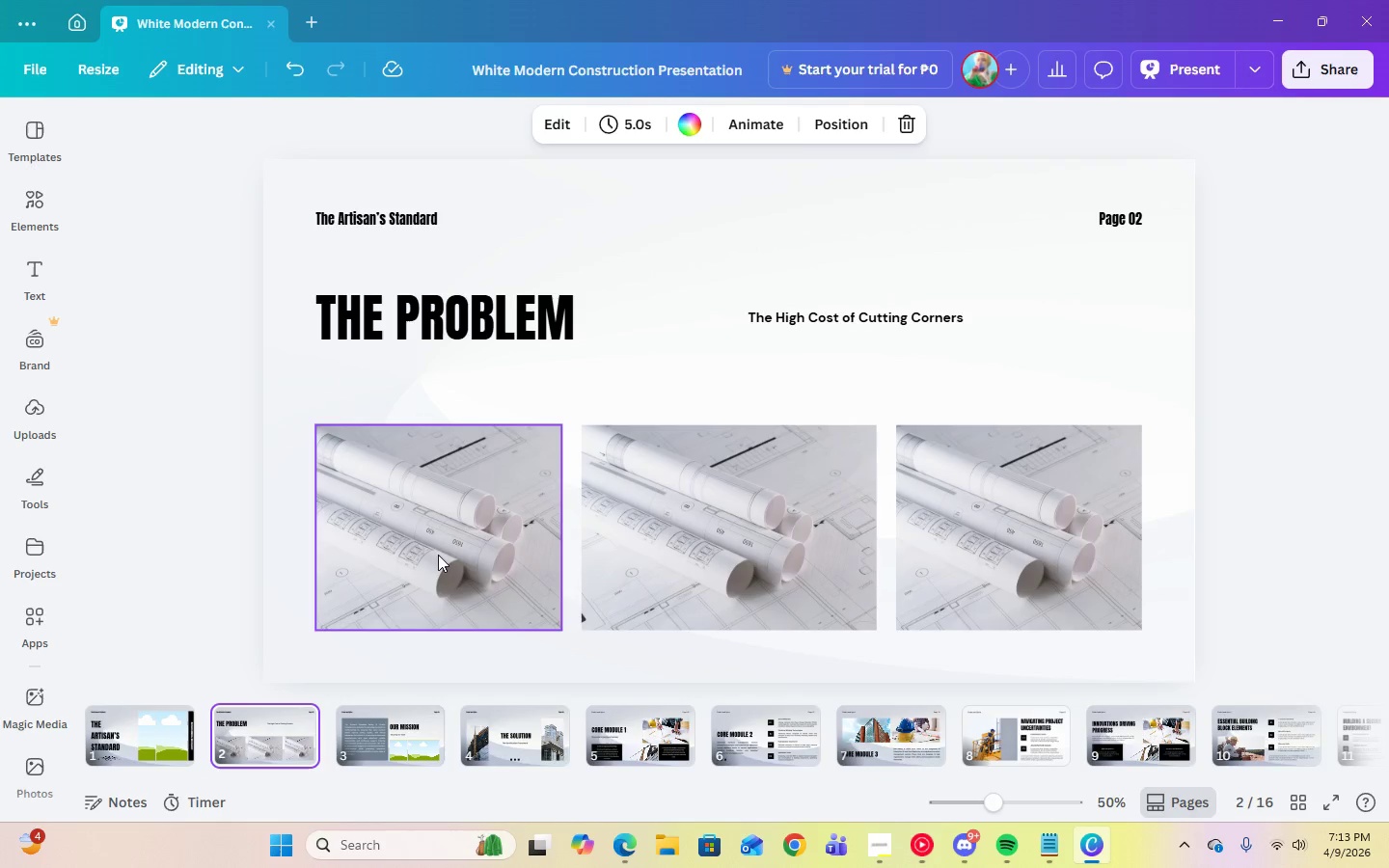 
left_click([443, 545])
 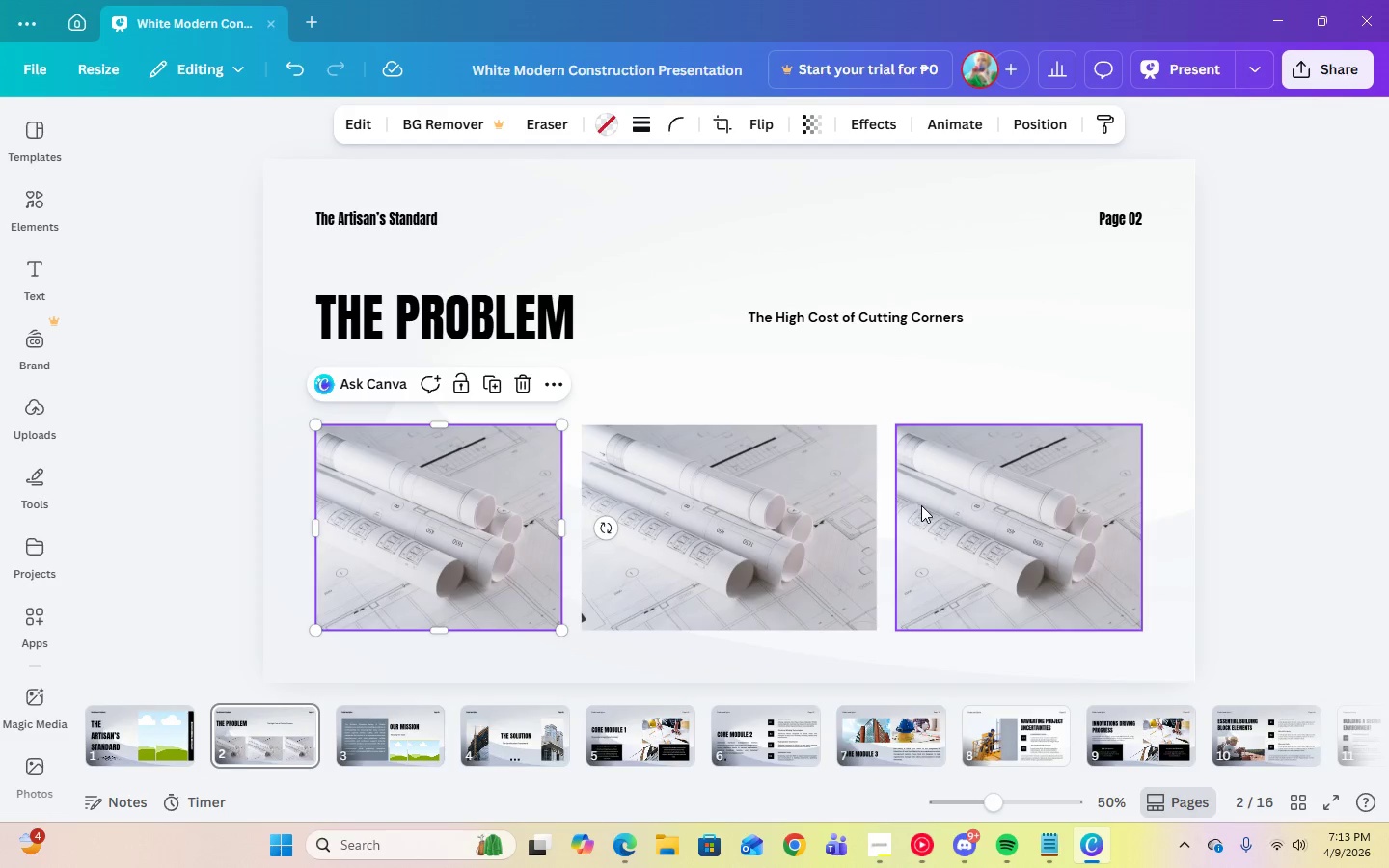 
left_click([1021, 539])
 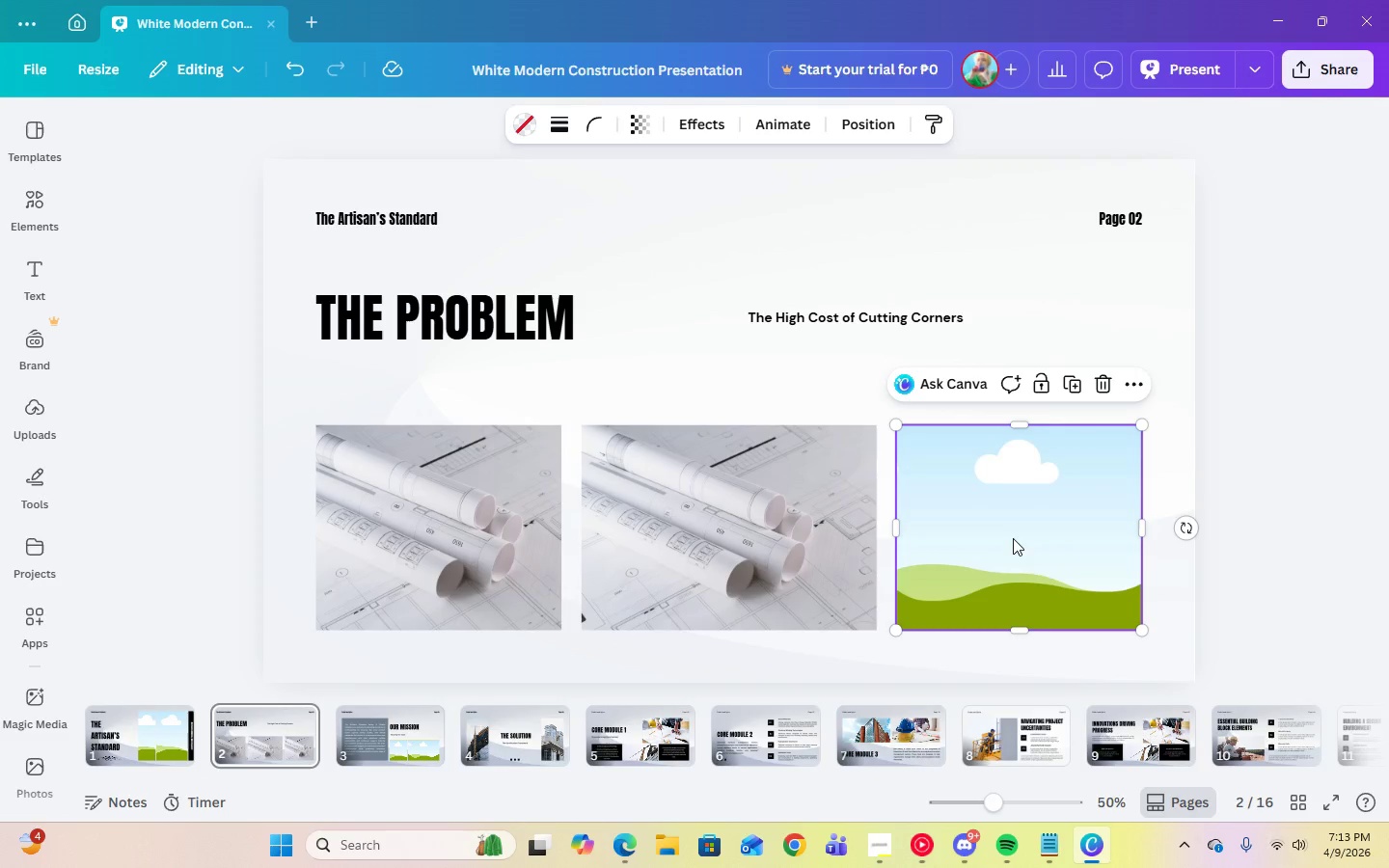 
key(Delete)
 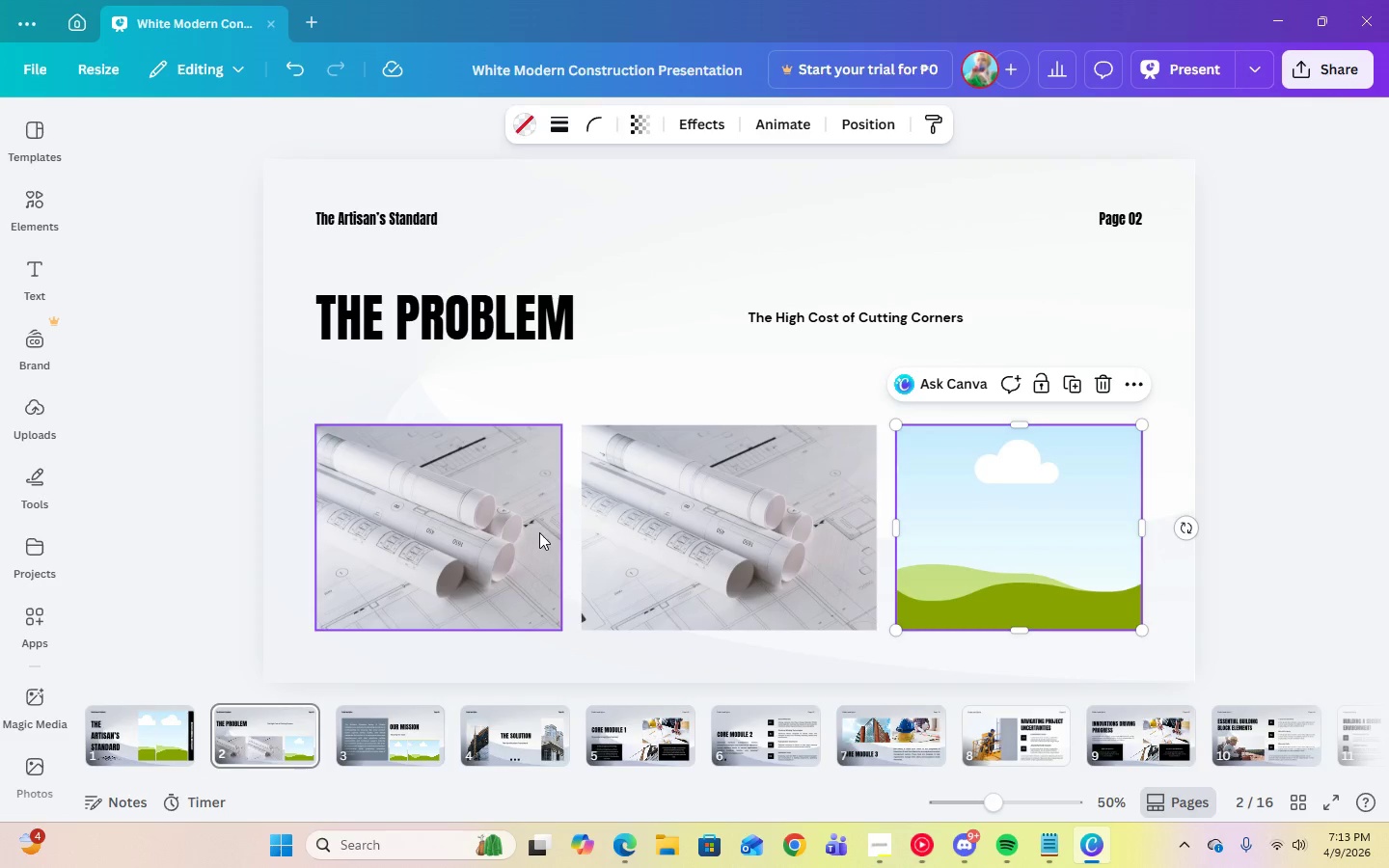 
left_click([533, 533])
 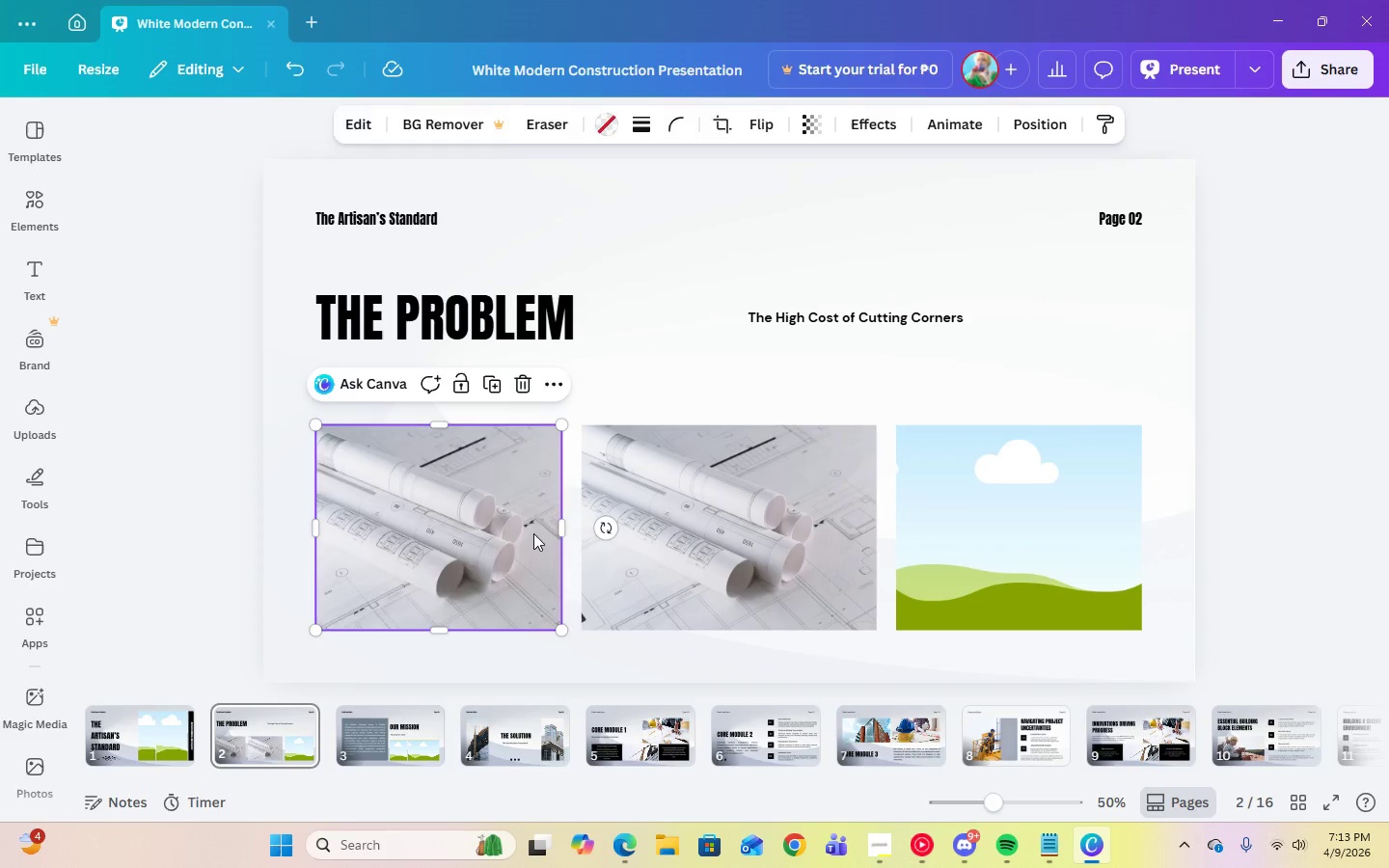 
key(Delete)
 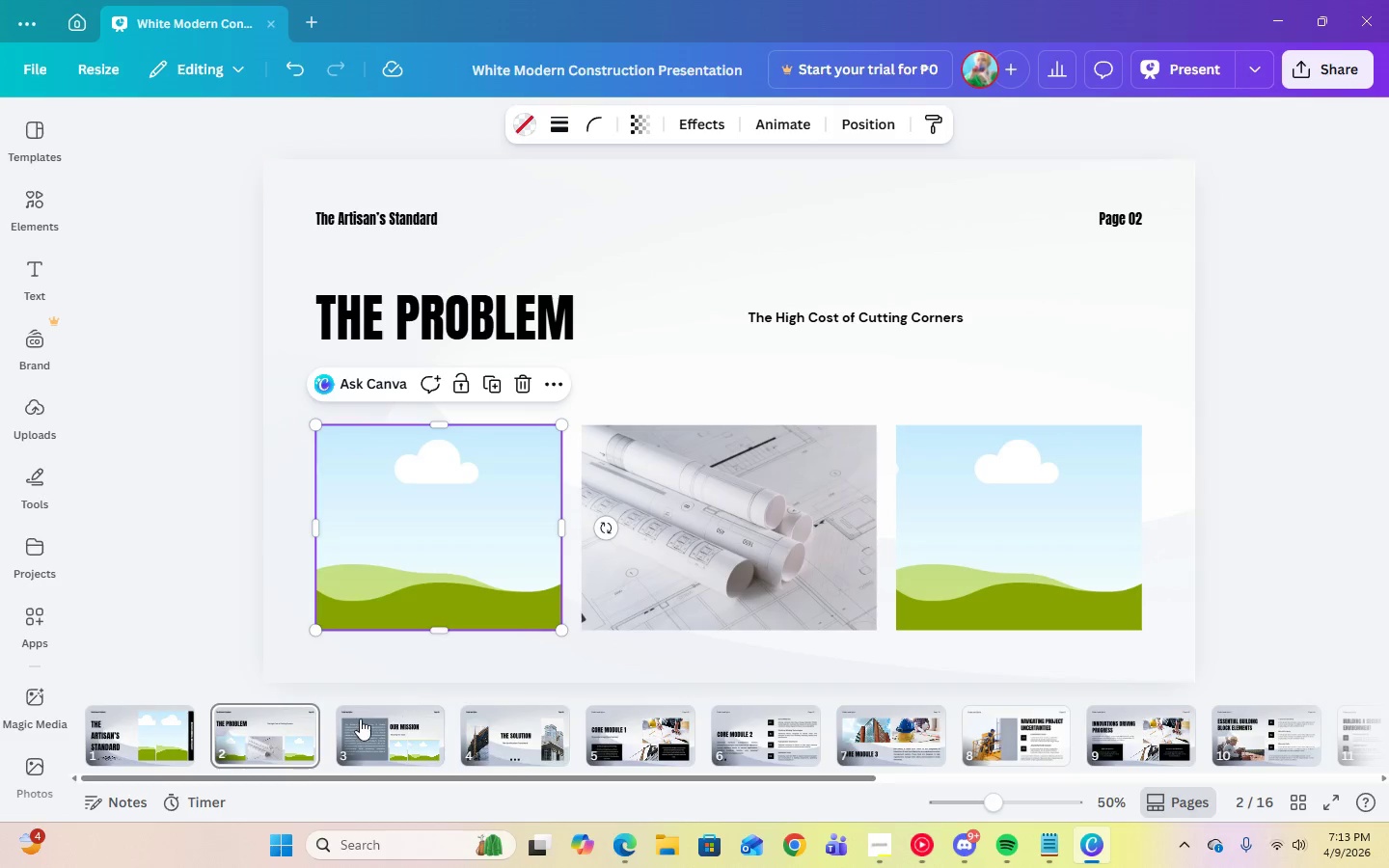 
left_click([364, 722])
 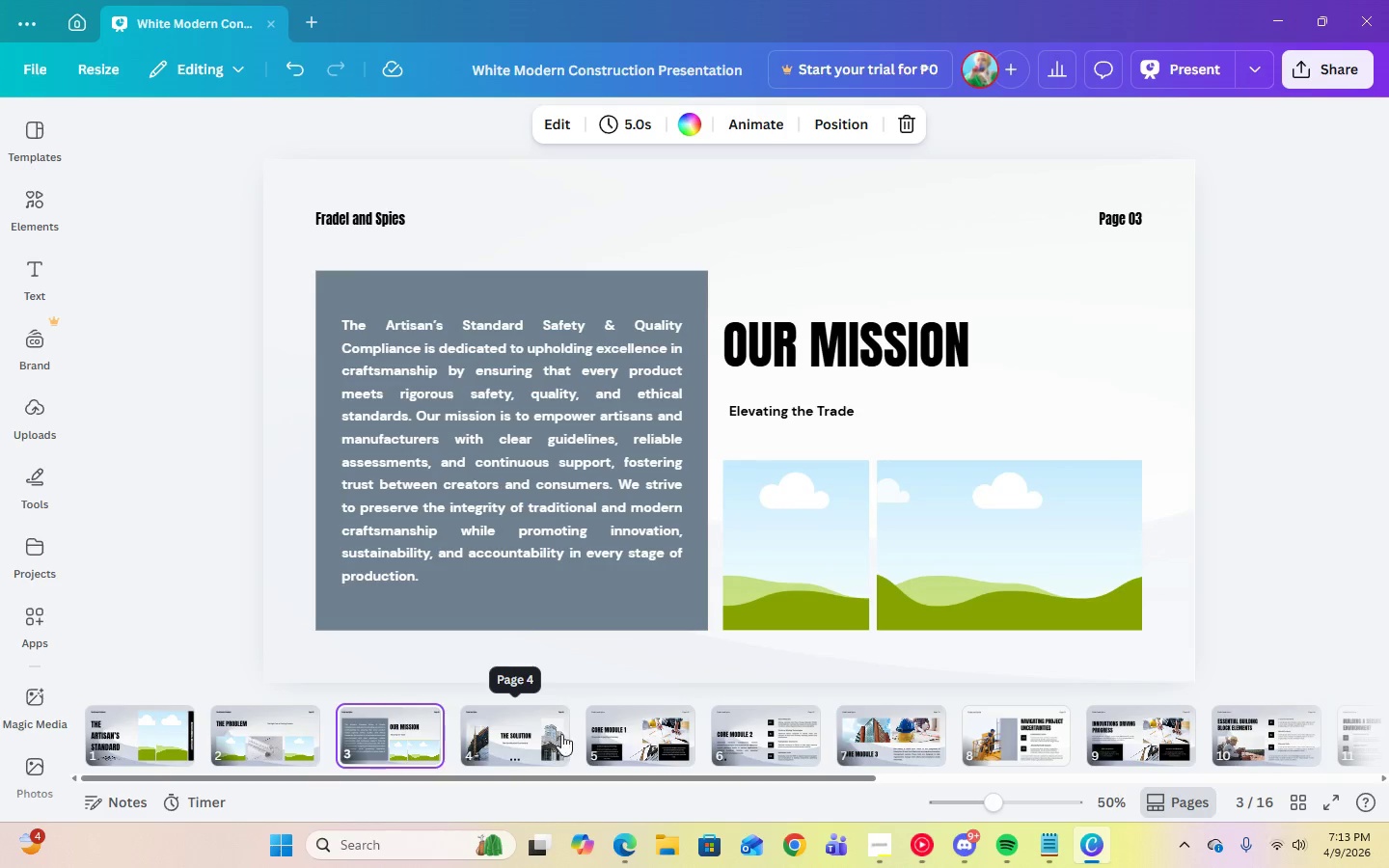 
left_click([479, 746])
 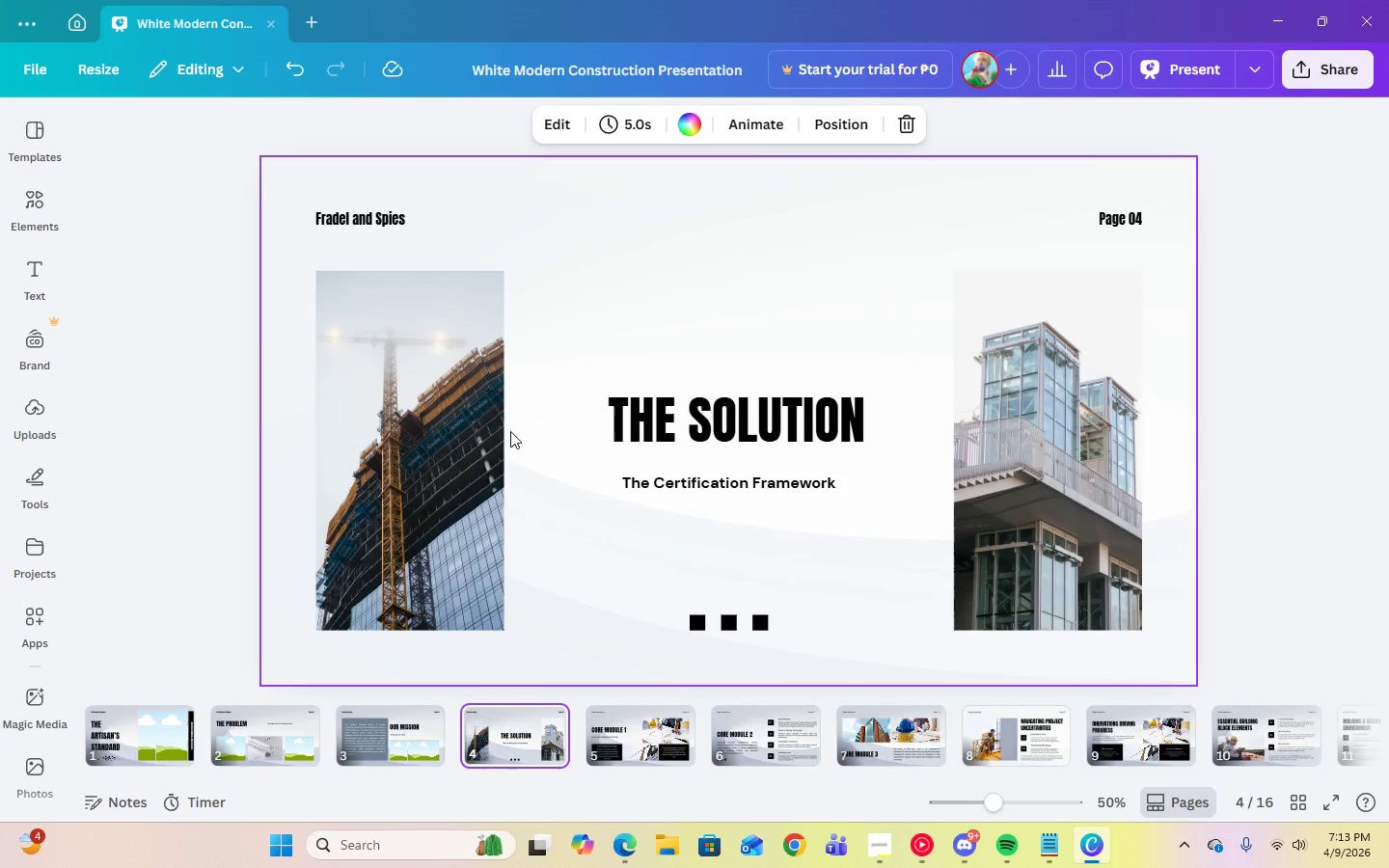 
left_click([419, 447])
 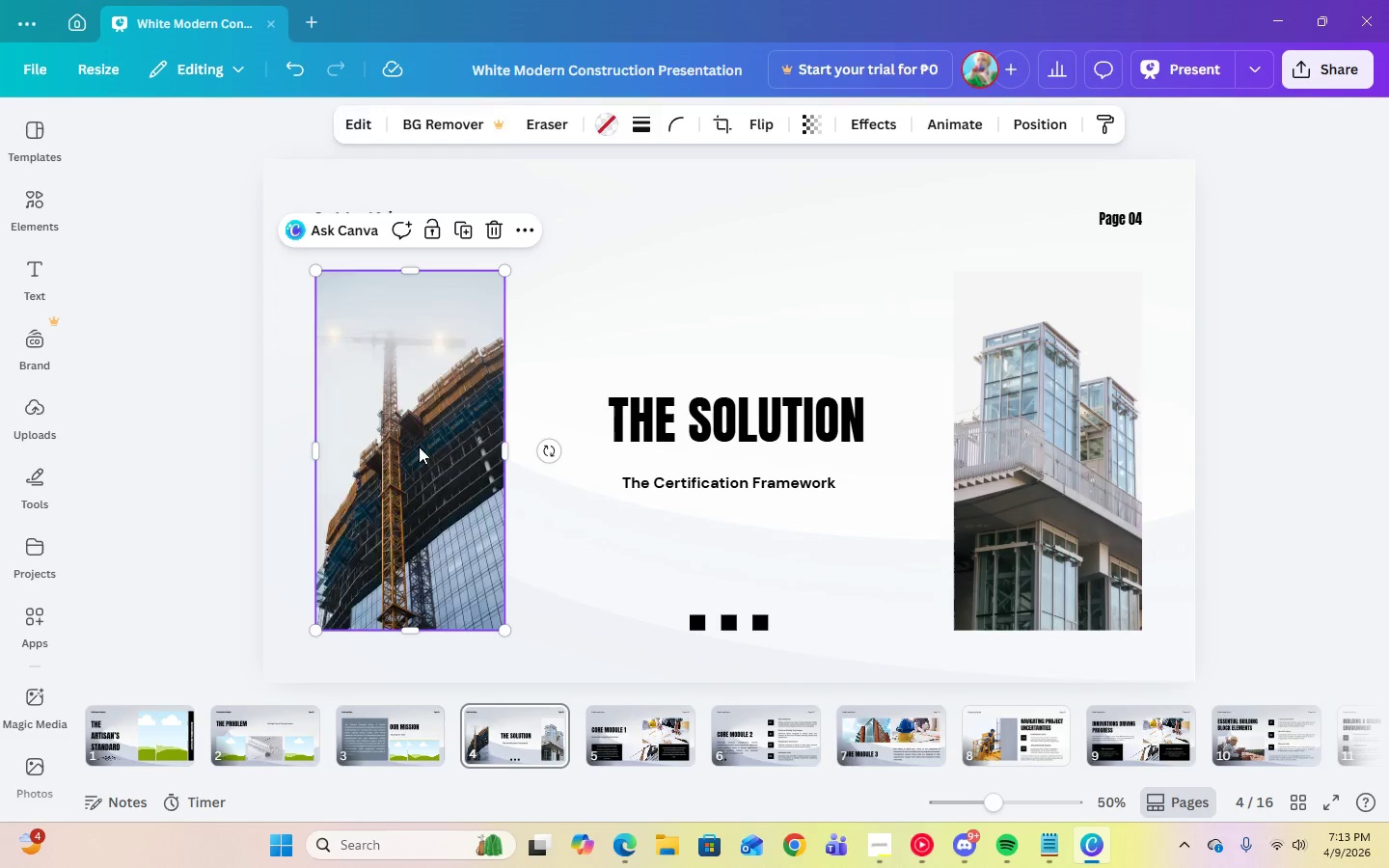 
key(Delete)
 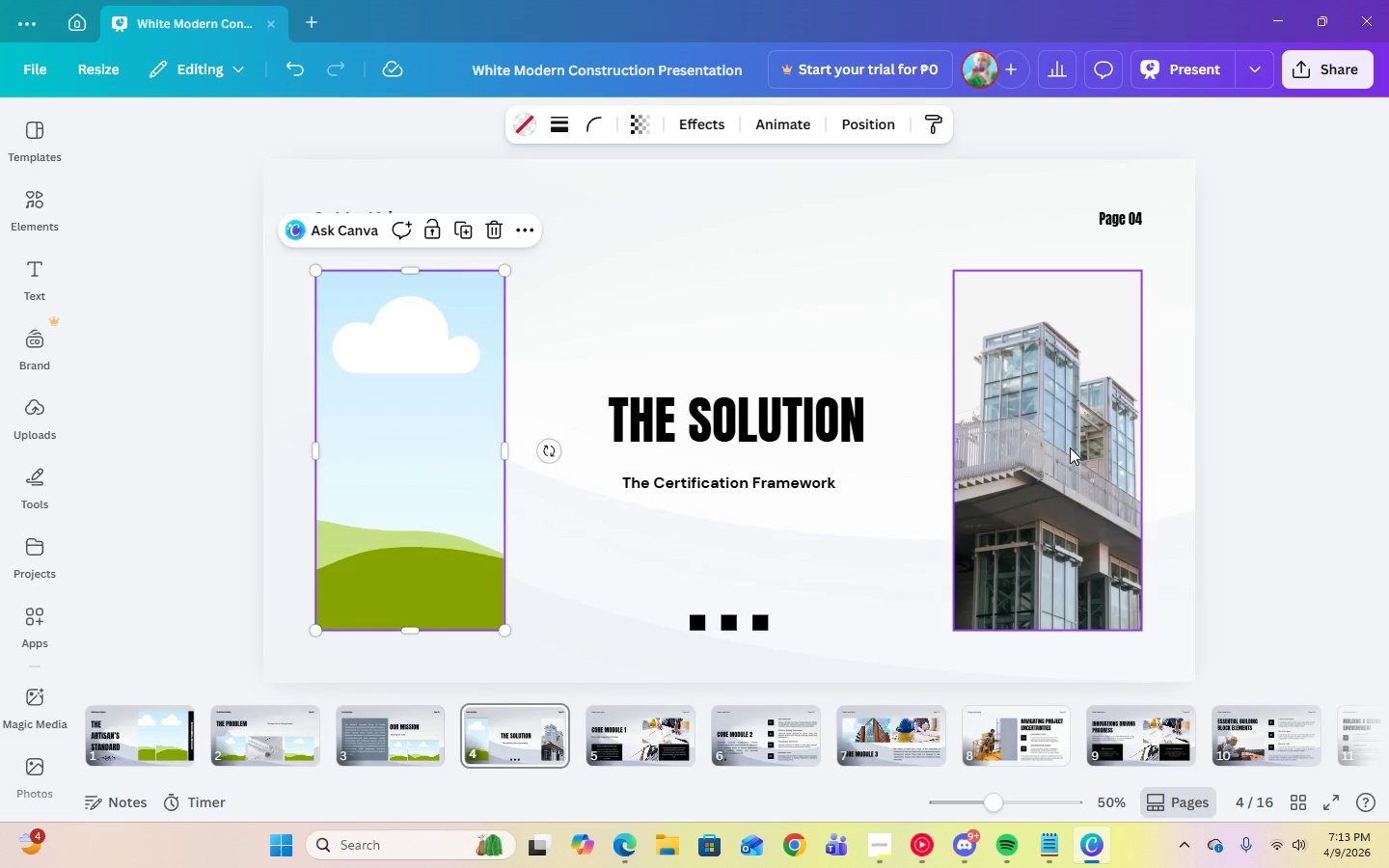 
left_click([1070, 448])
 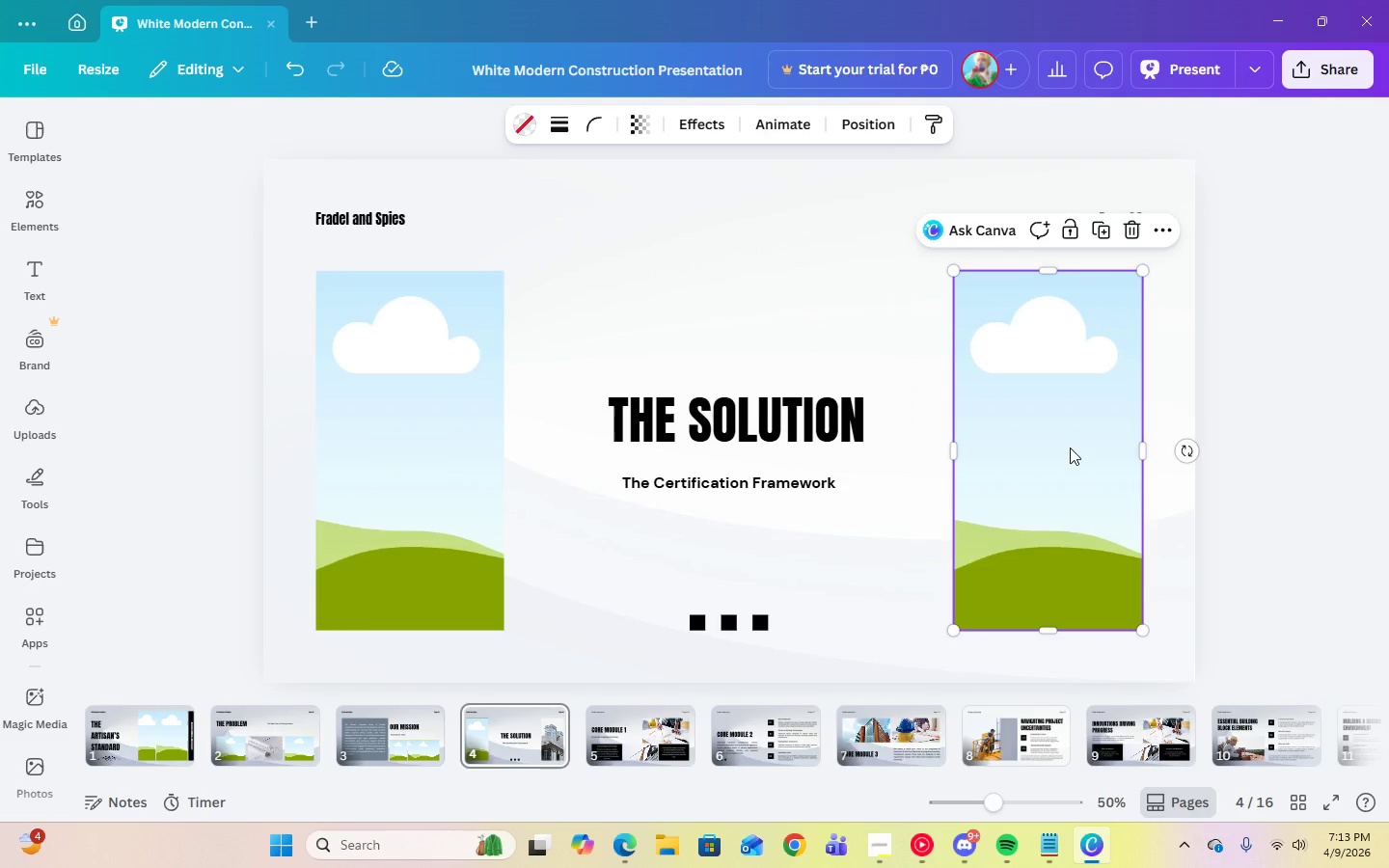 
key(Delete)
 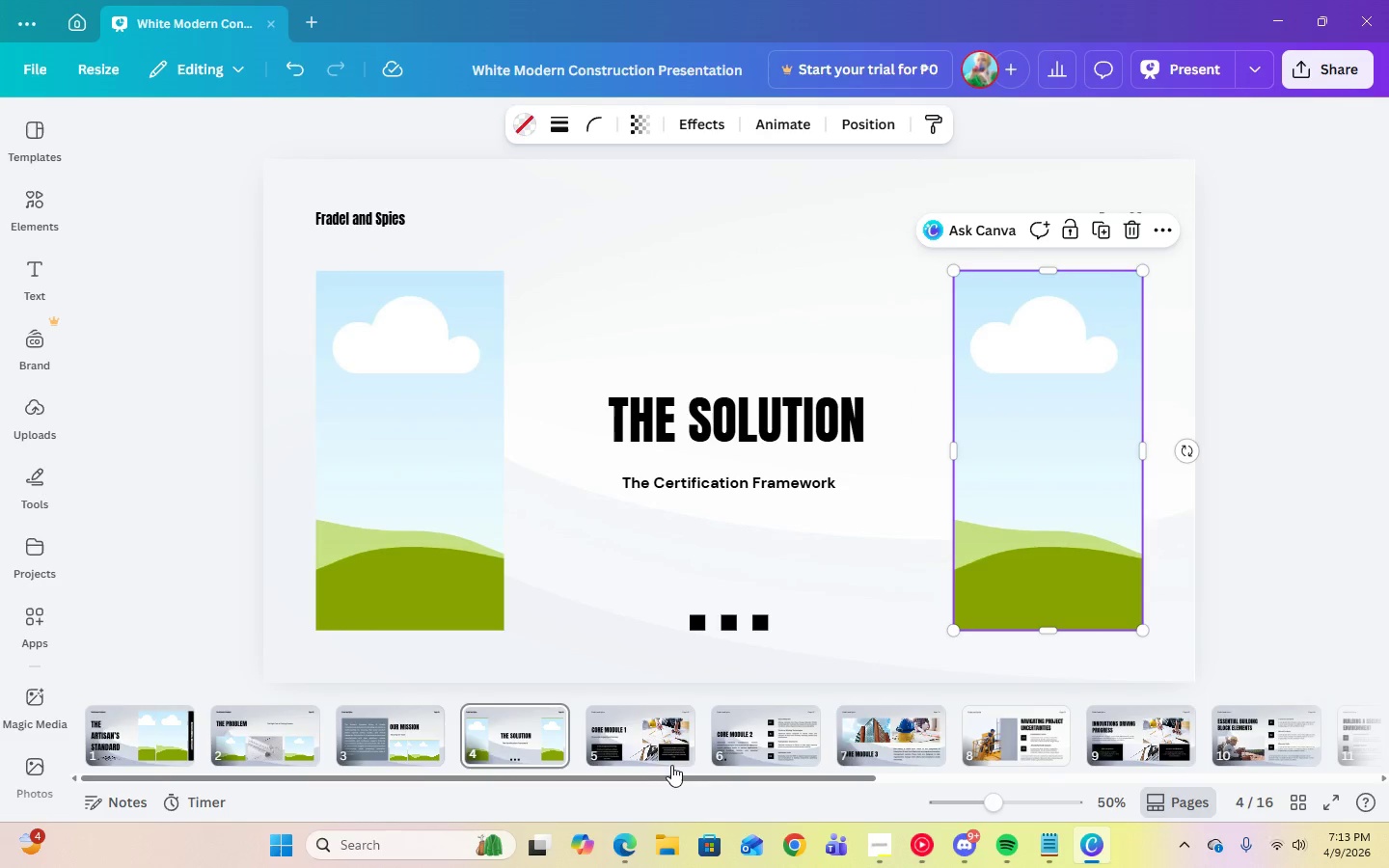 
left_click([664, 746])
 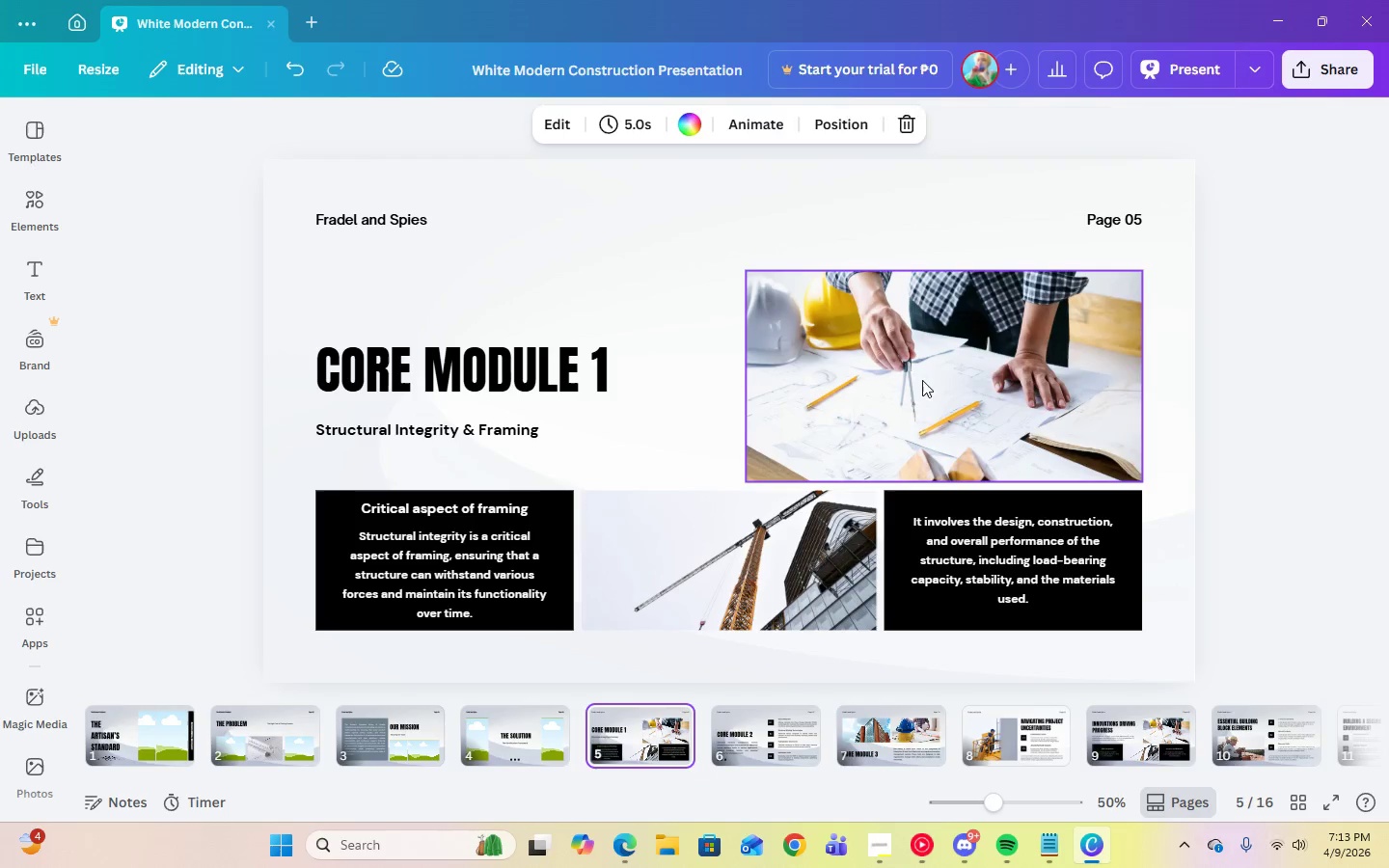 
left_click([929, 378])
 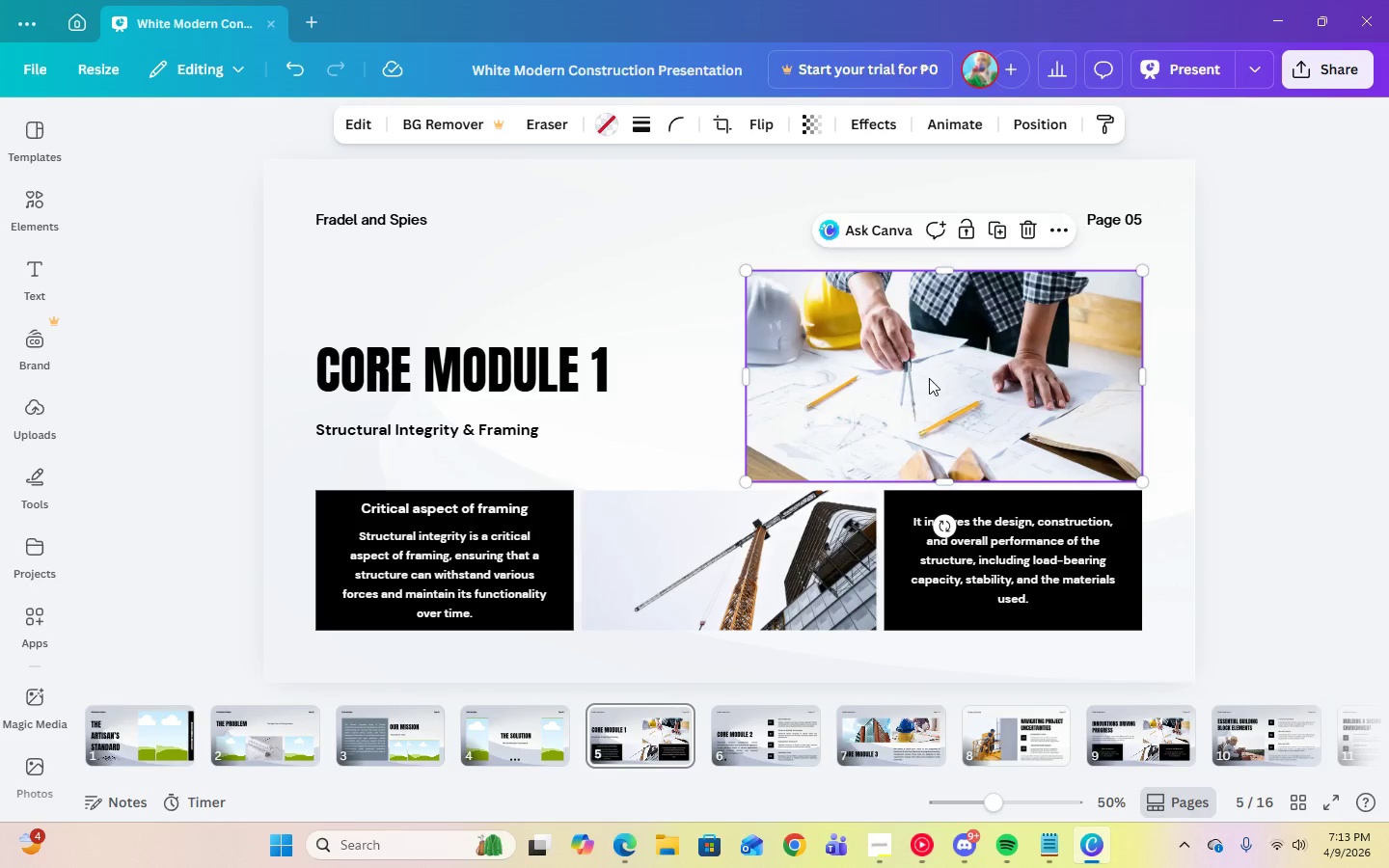 
key(Delete)
 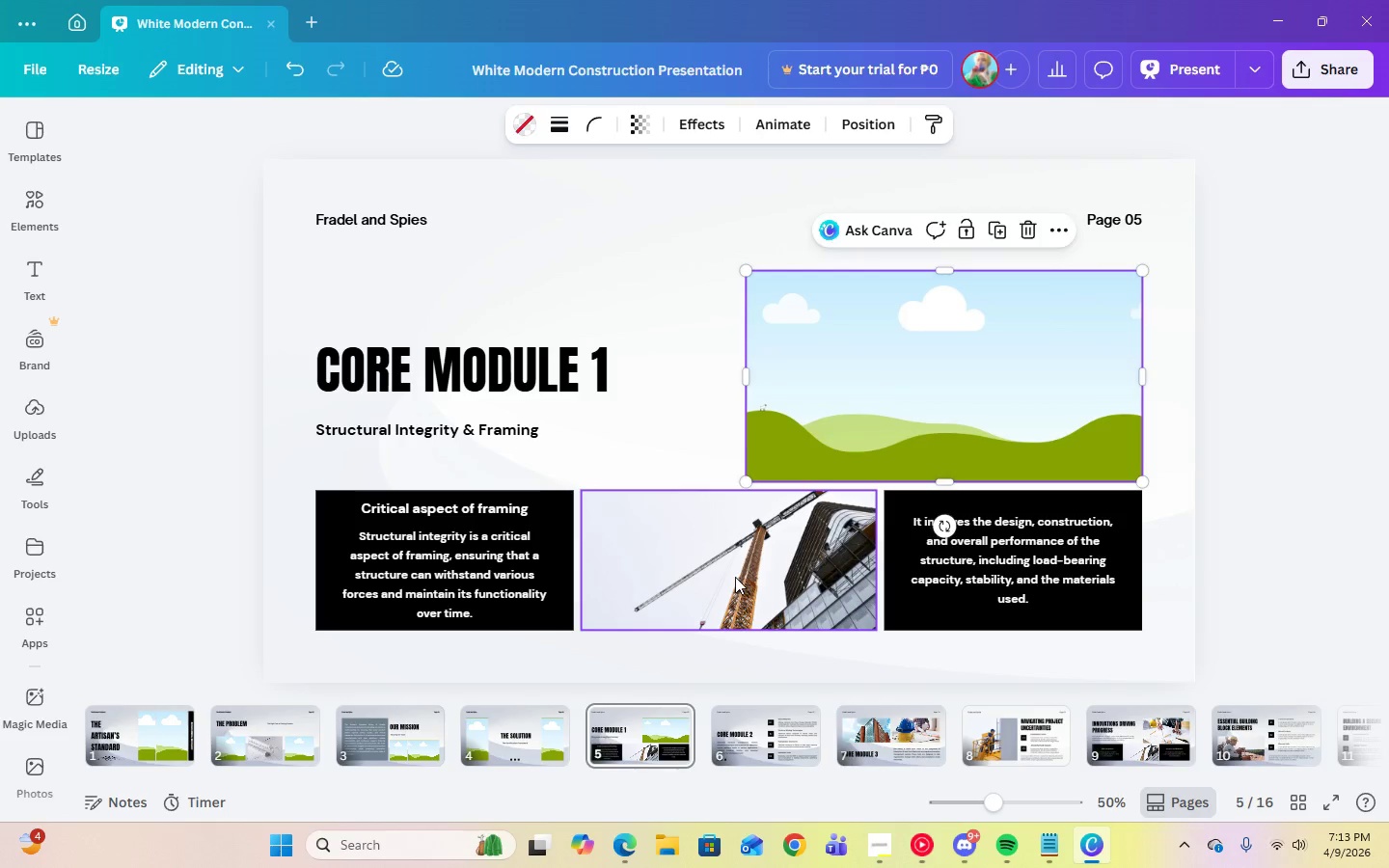 
left_click([735, 577])
 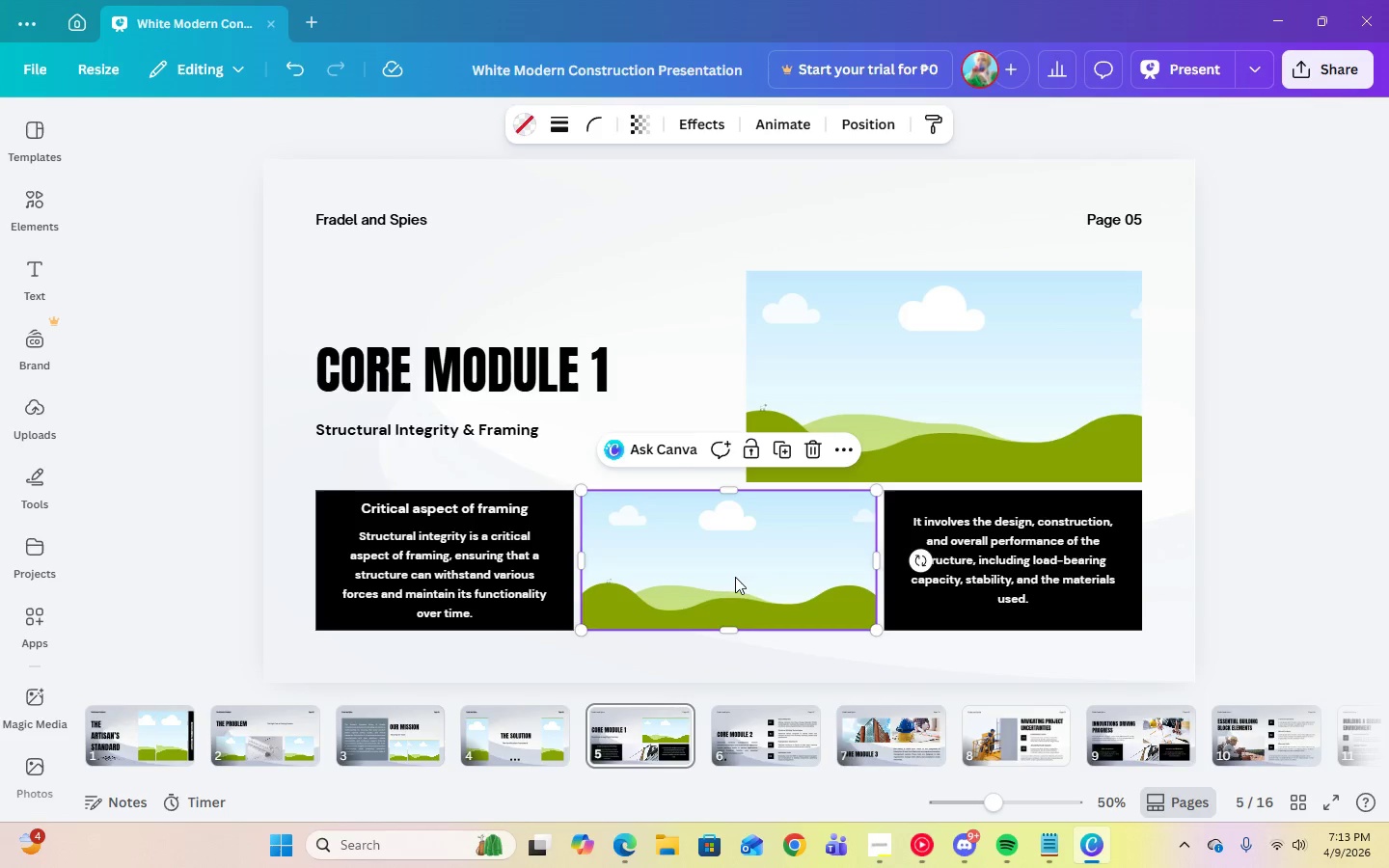 
key(Delete)
 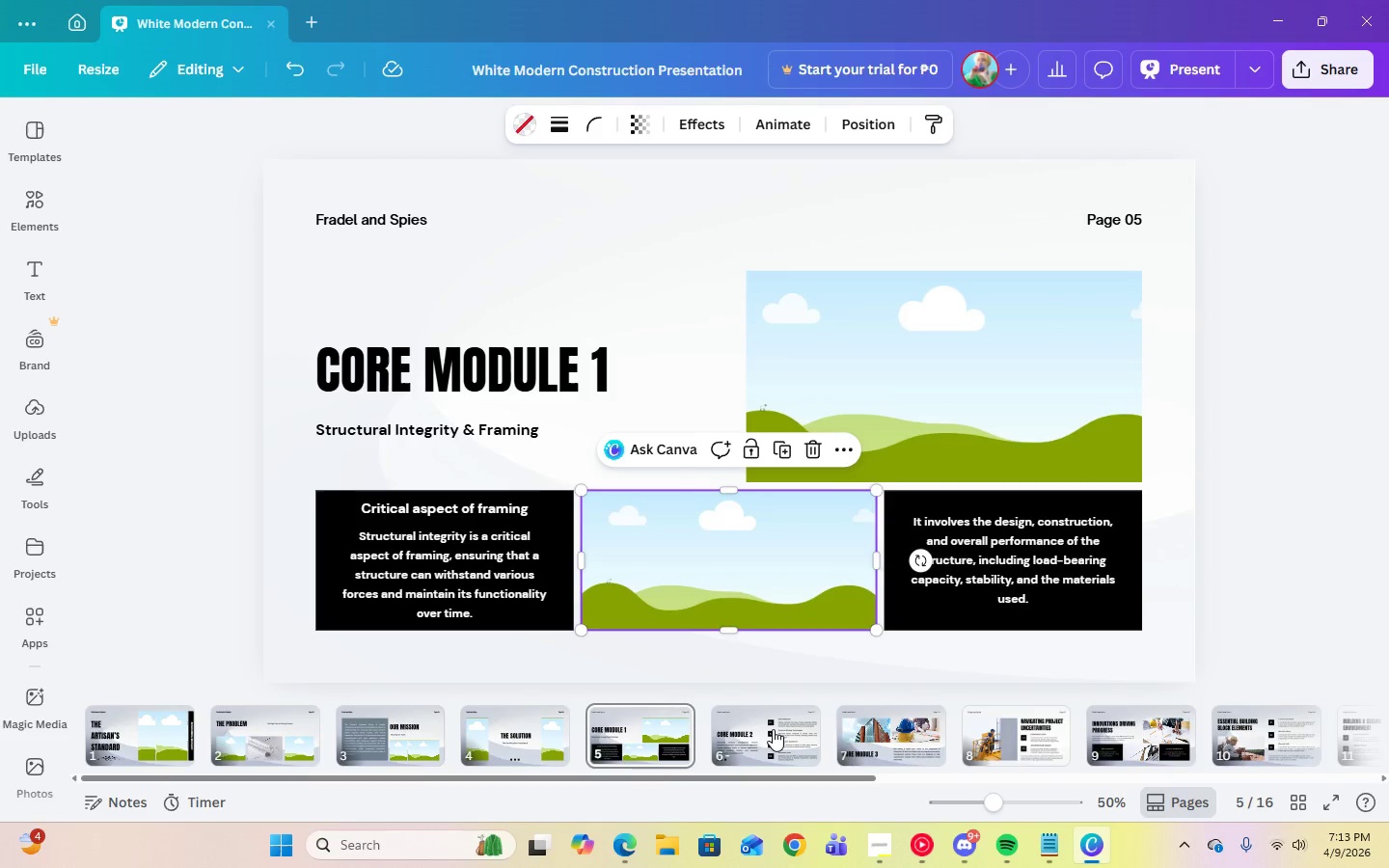 
left_click([773, 729])
 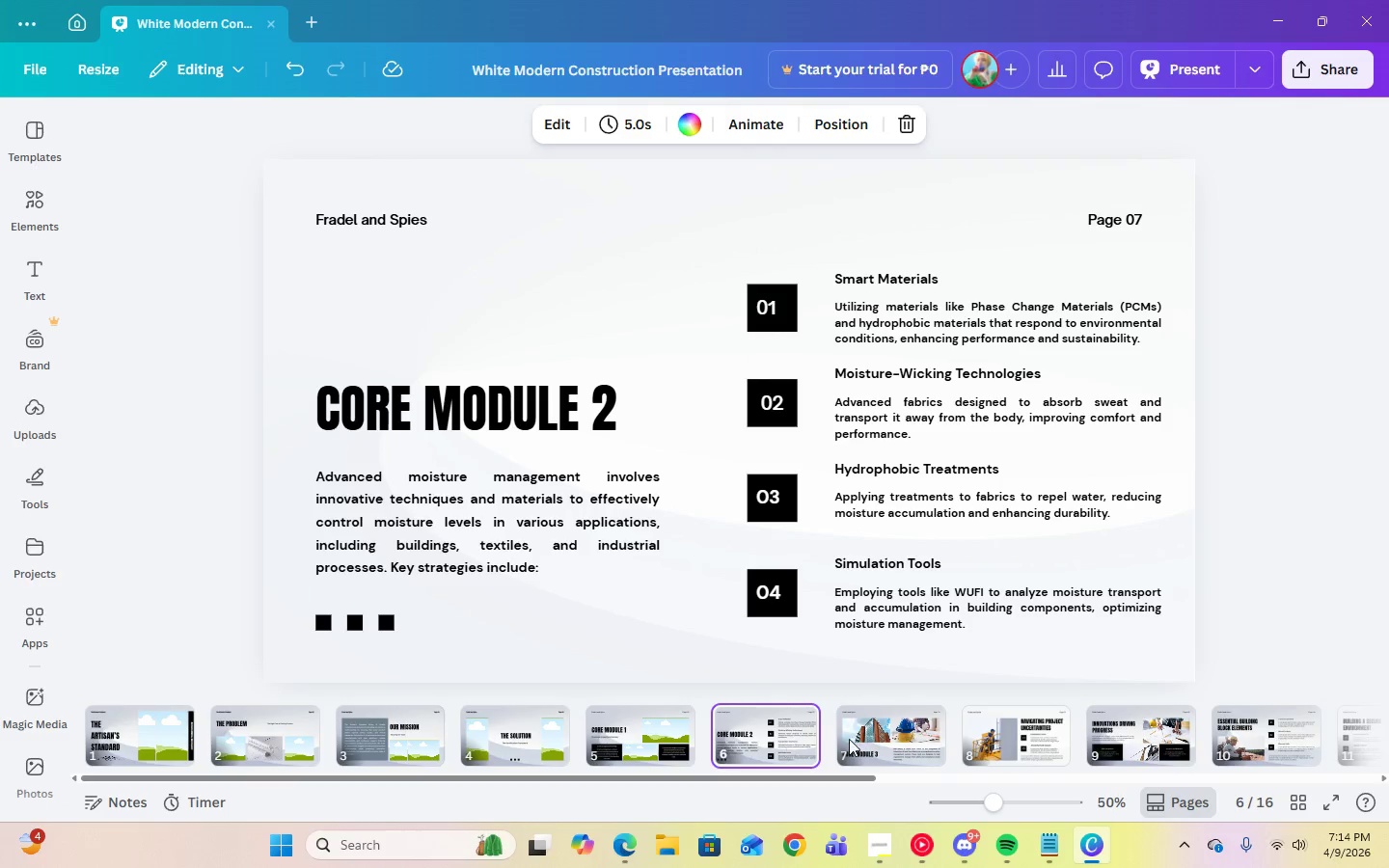 
left_click([877, 744])
 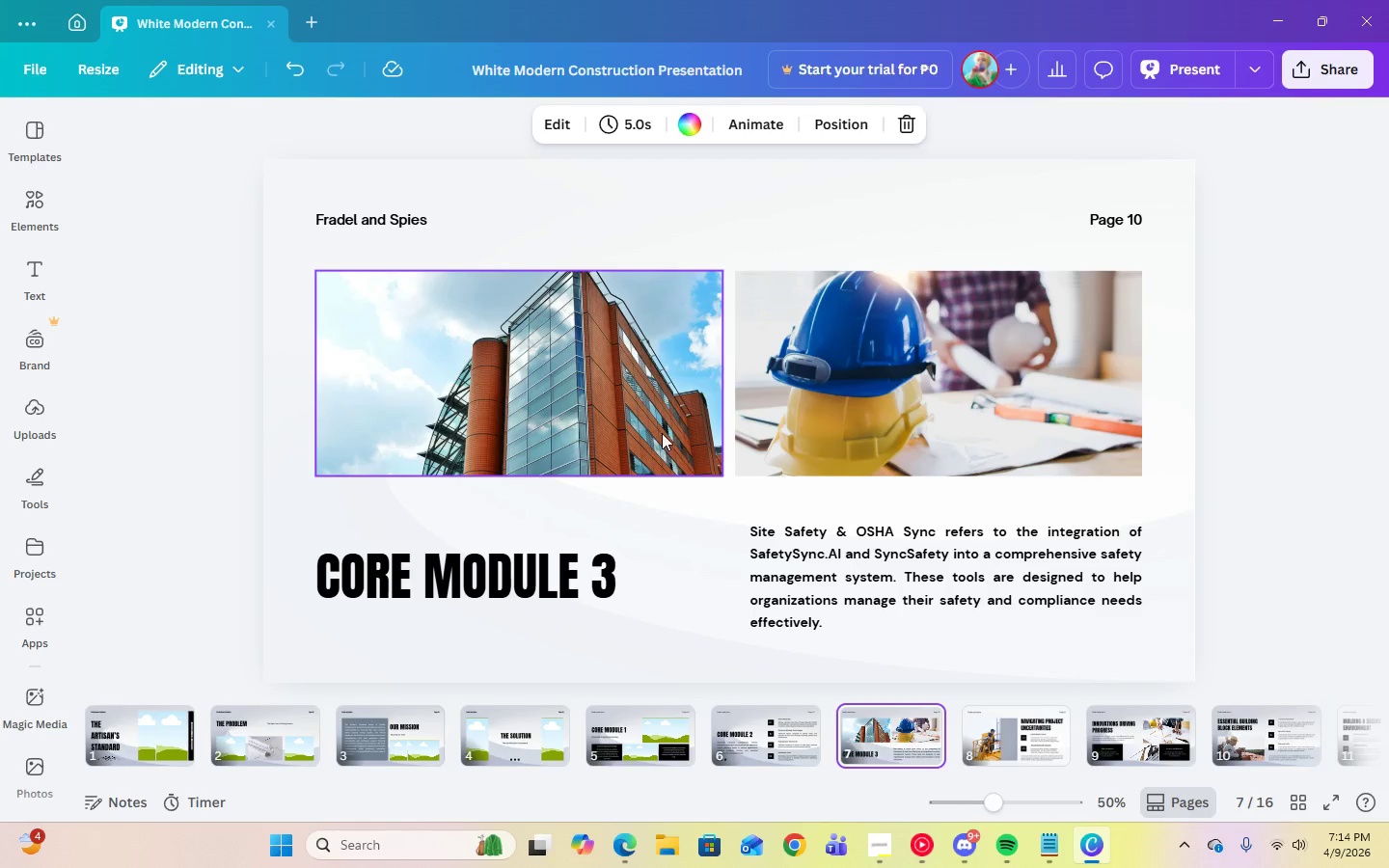 
left_click([662, 431])
 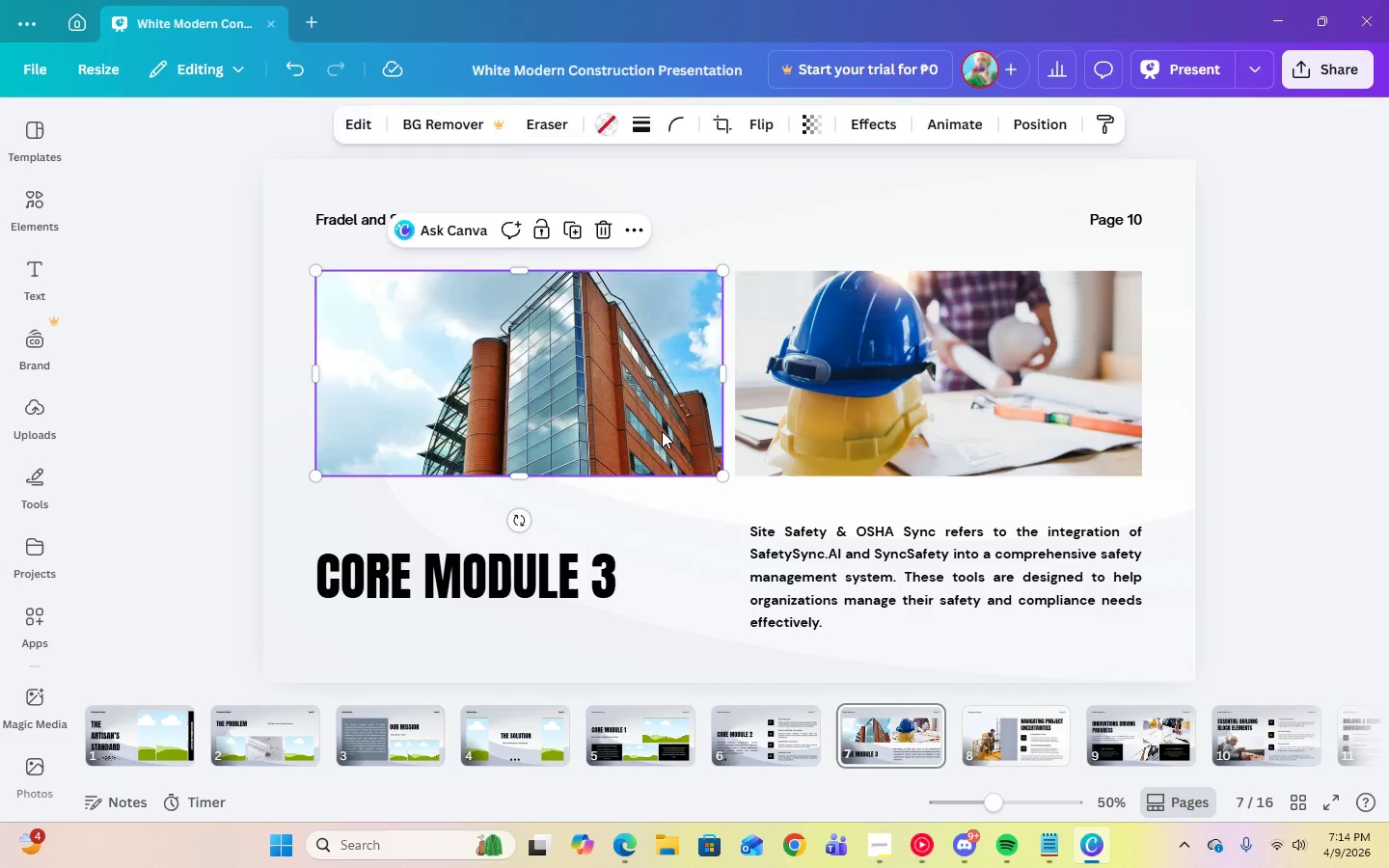 
key(Delete)
 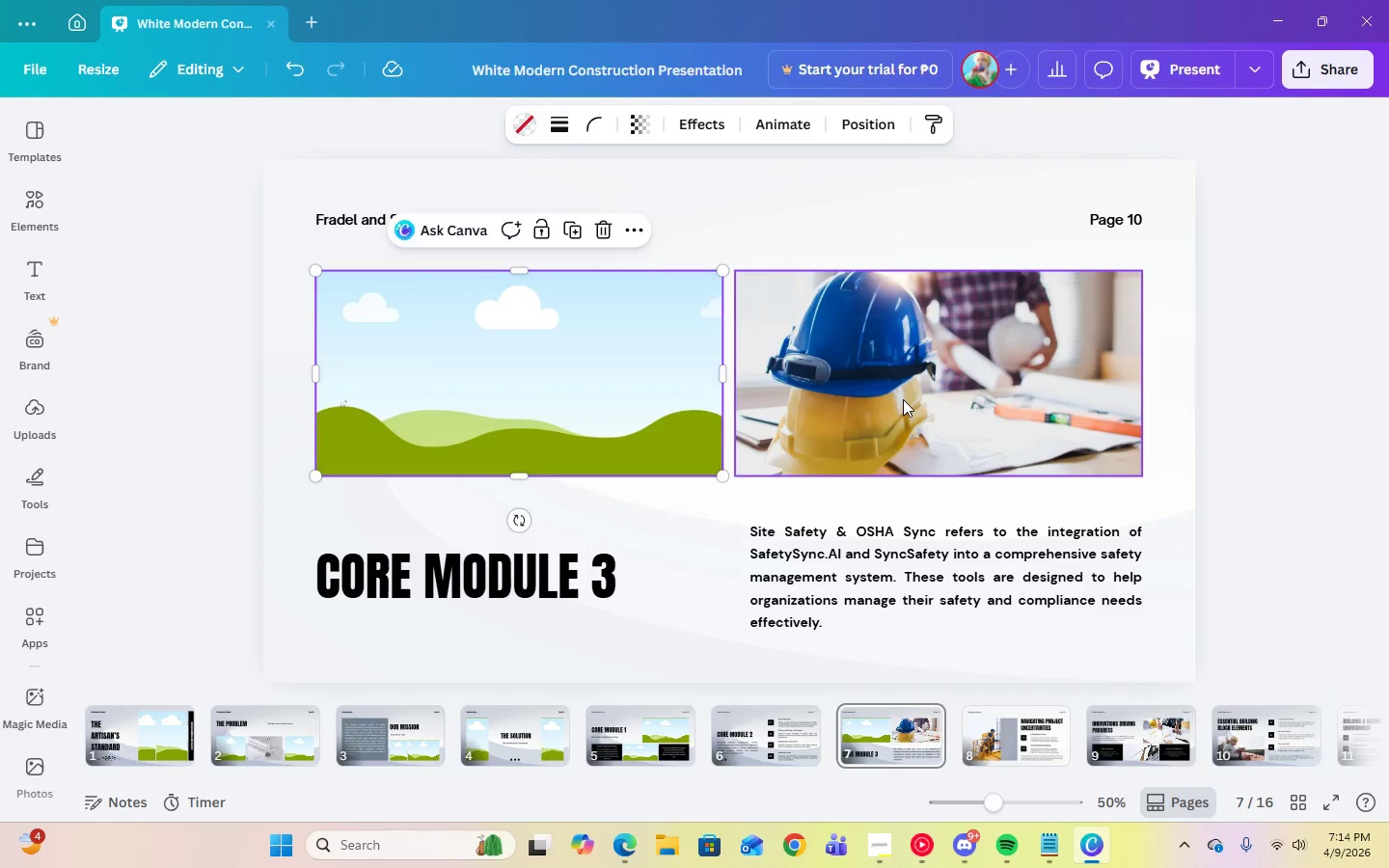 
left_click([903, 399])
 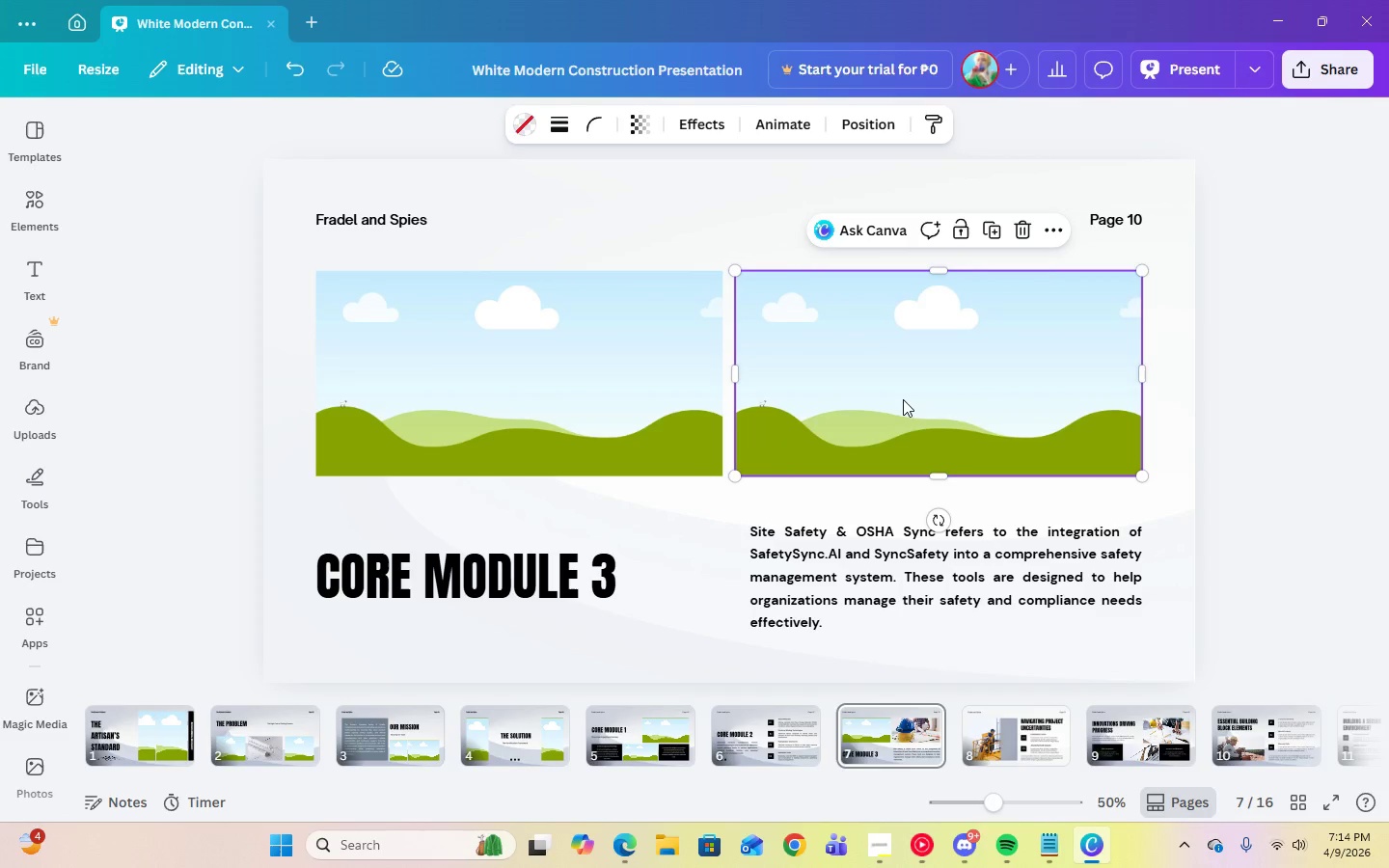 
key(Delete)
 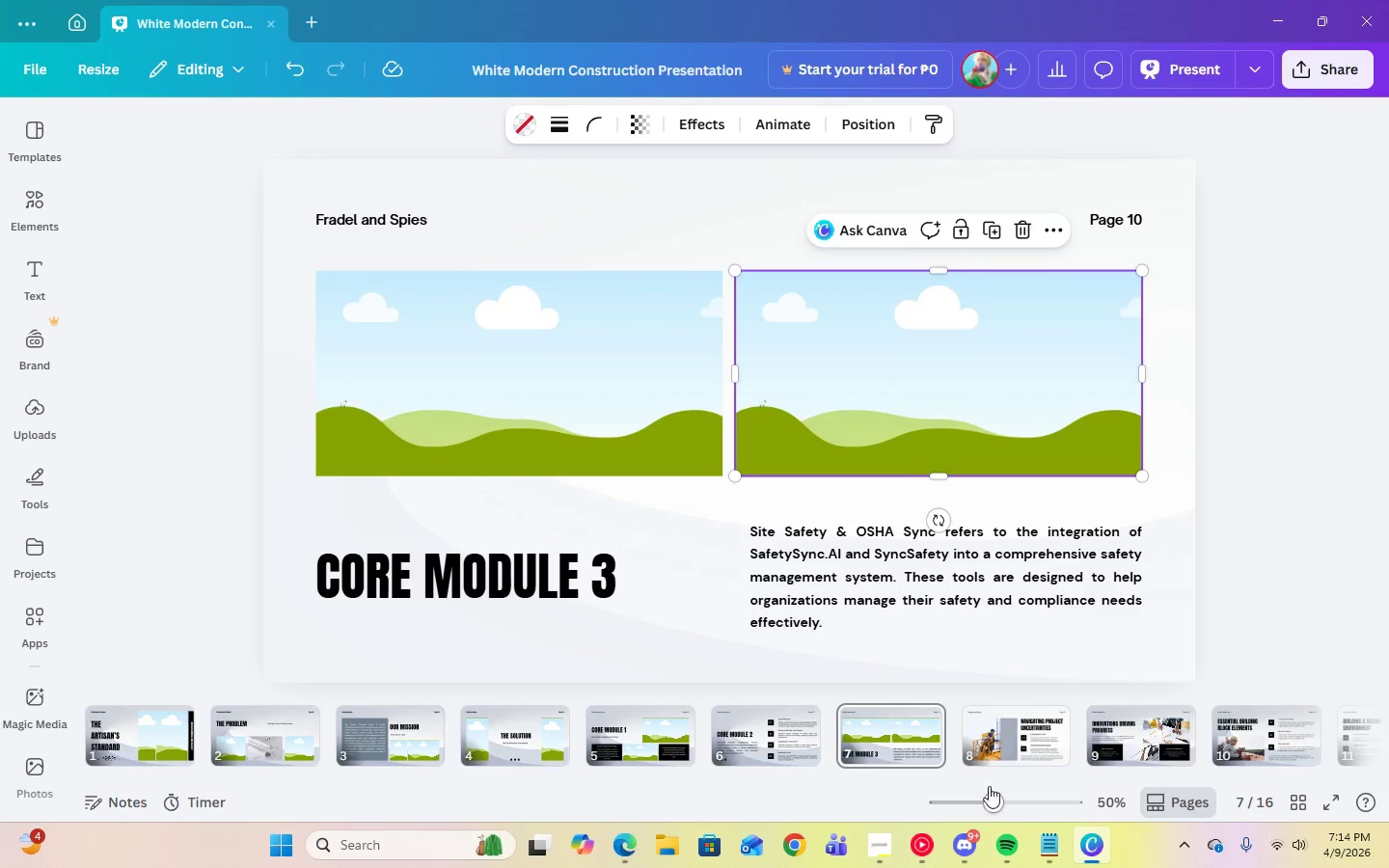 
left_click([994, 760])
 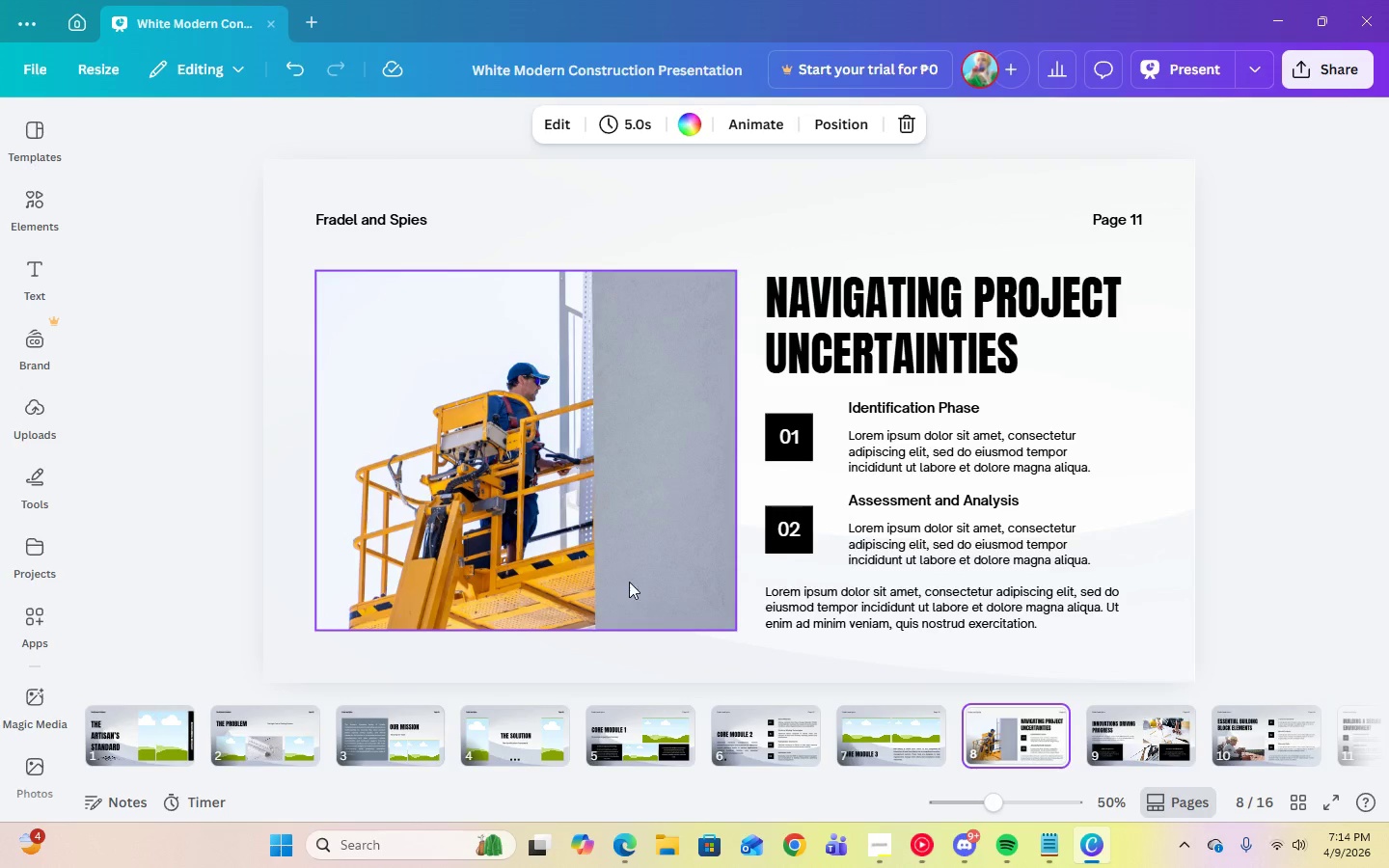 
left_click([620, 560])
 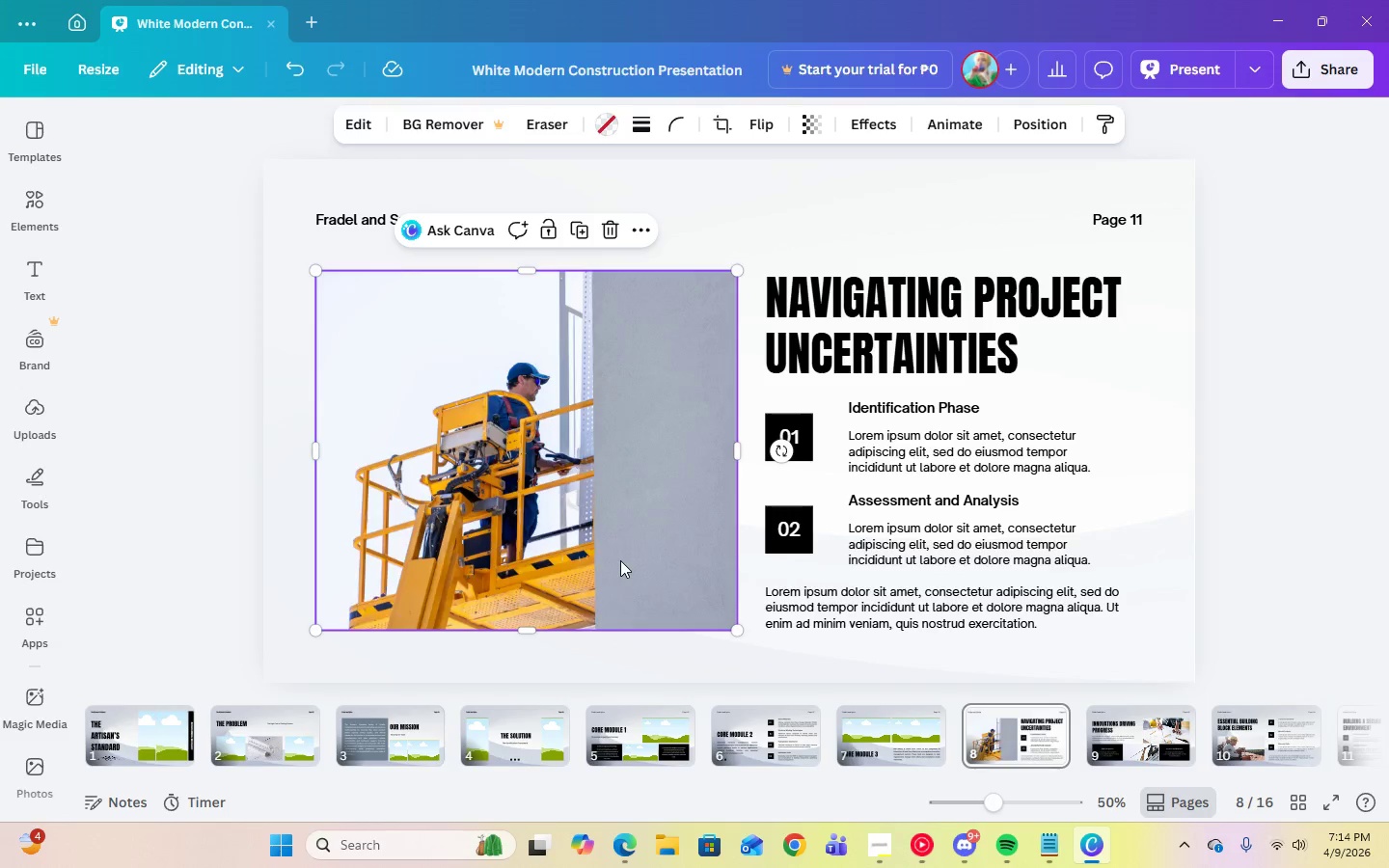 
key(Delete)
 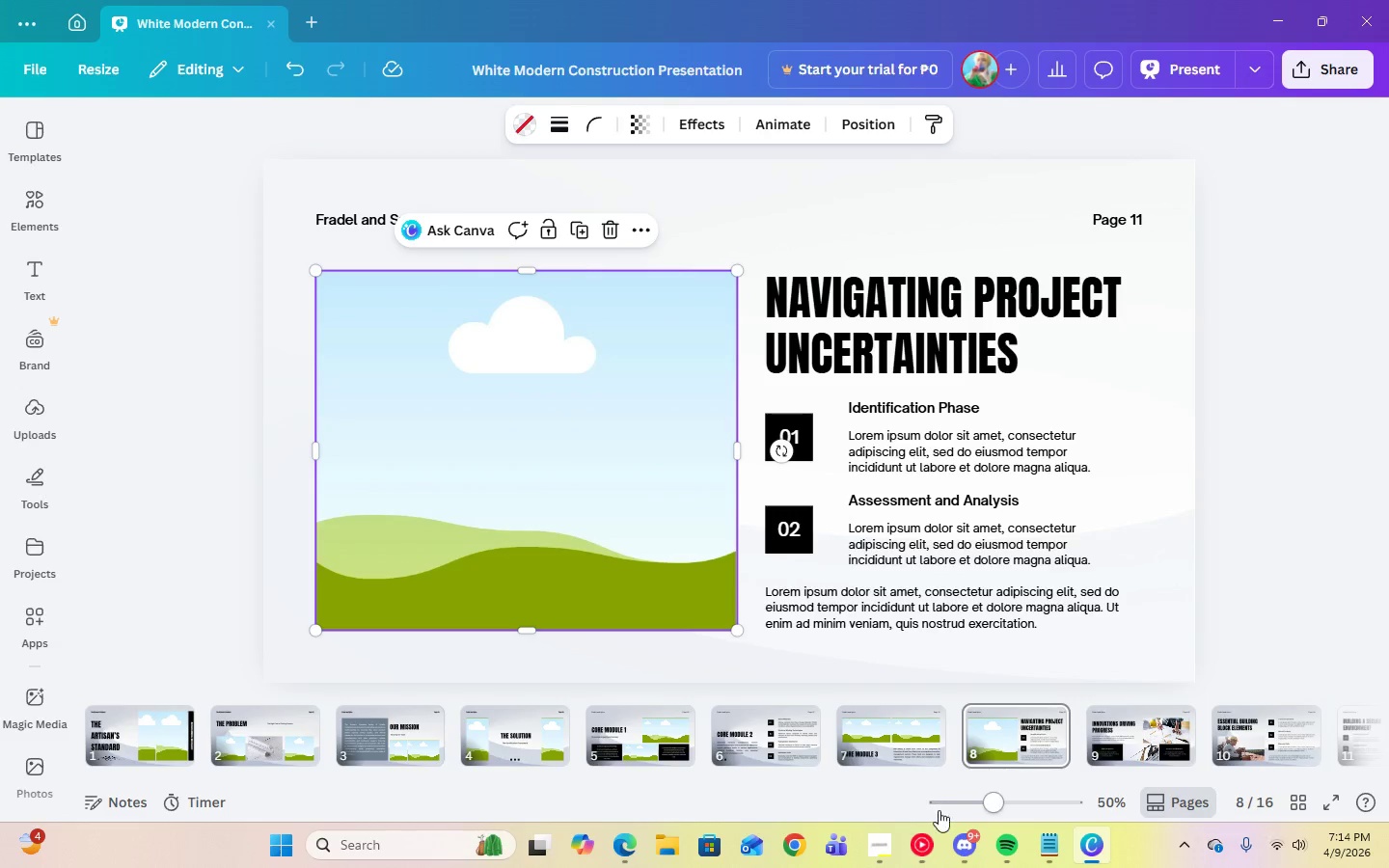 
left_click([872, 846])